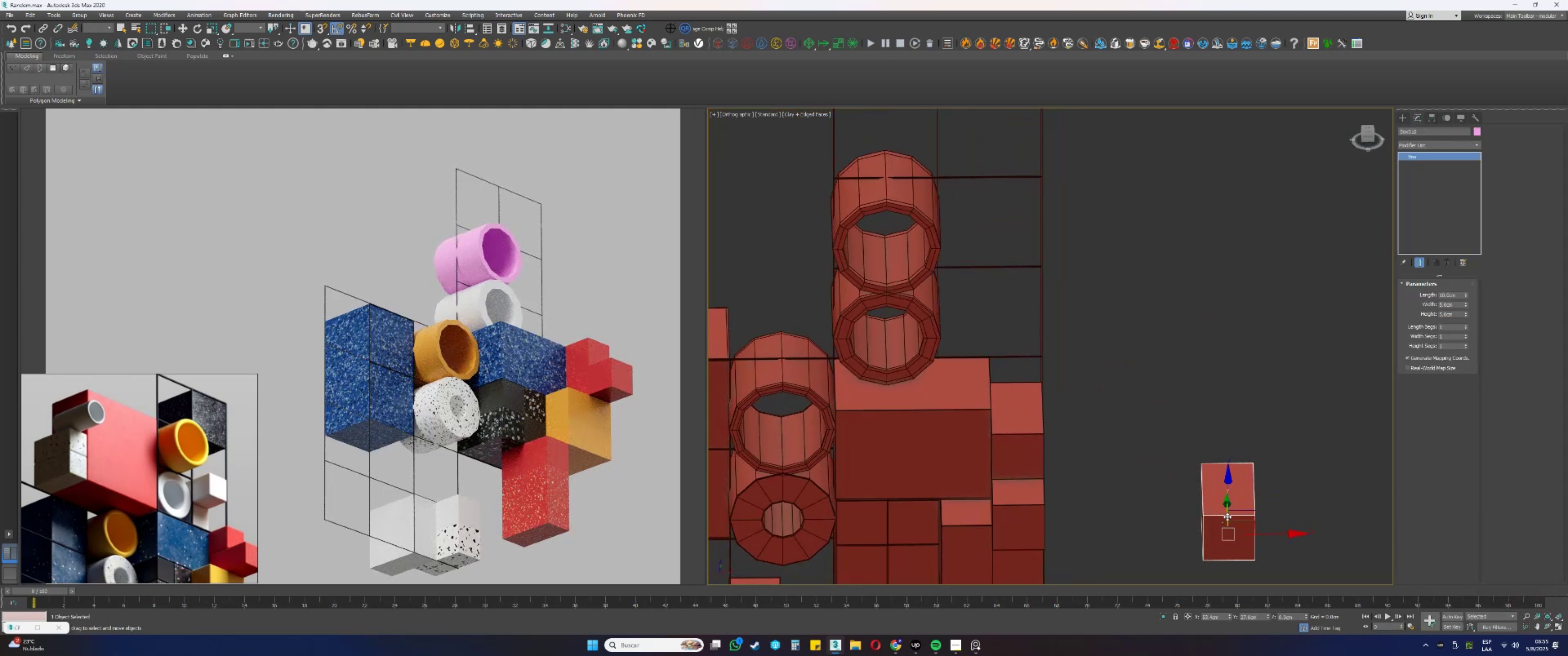 
hold_key(key=AltLeft, duration=0.58)
 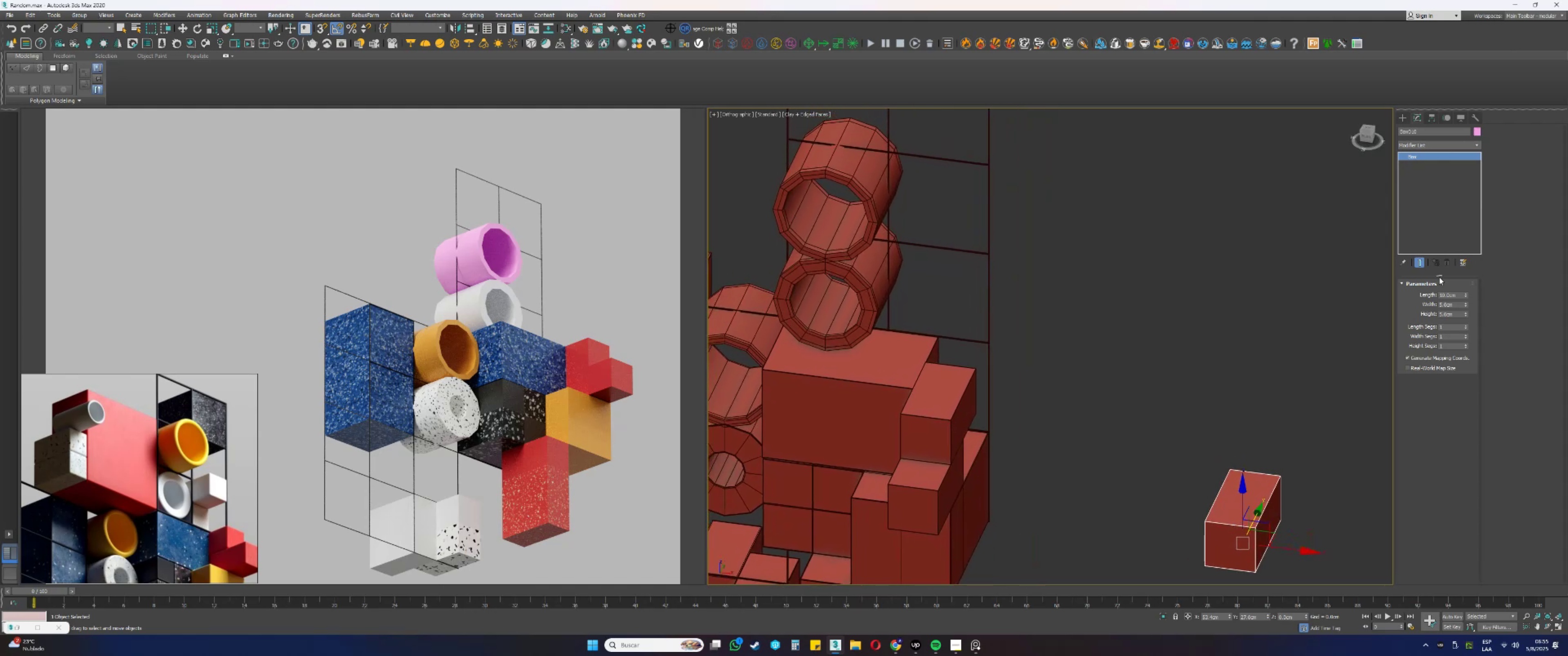 
left_click([1430, 119])
 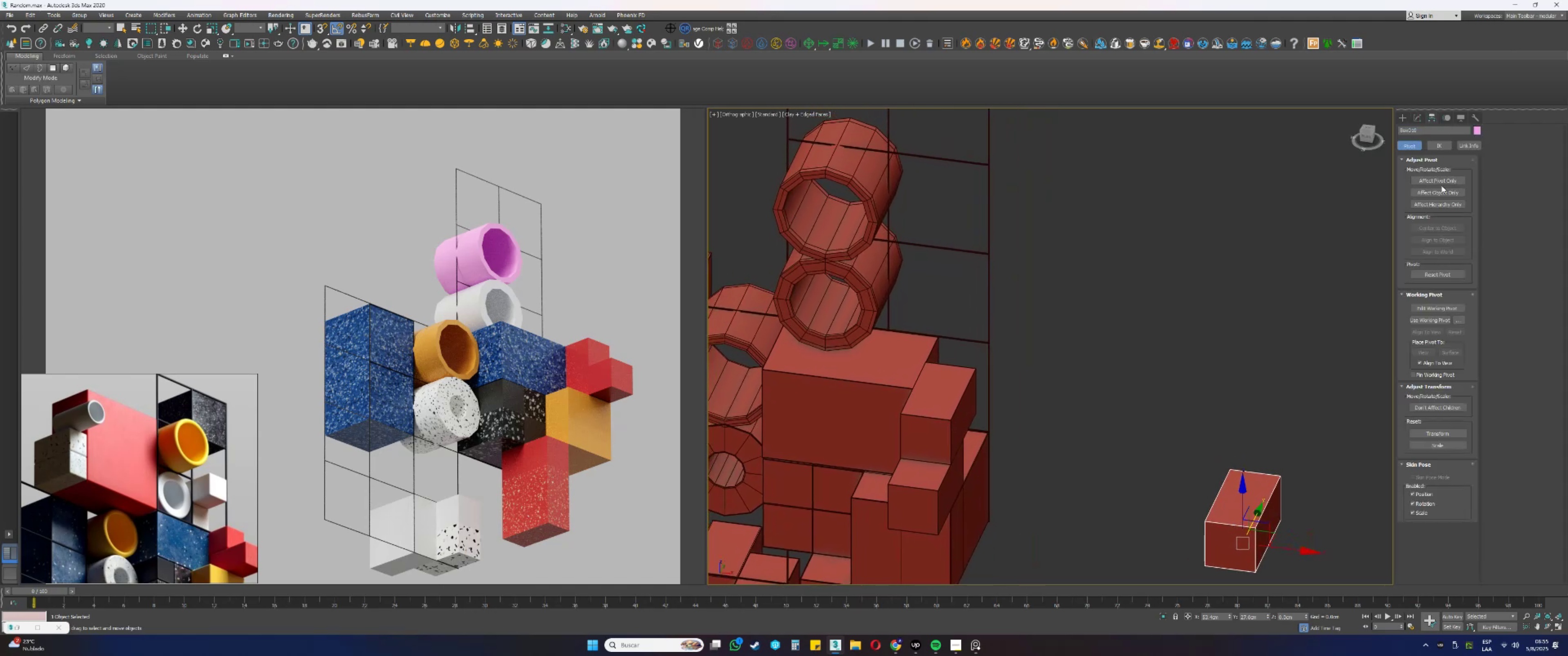 
left_click([1439, 182])
 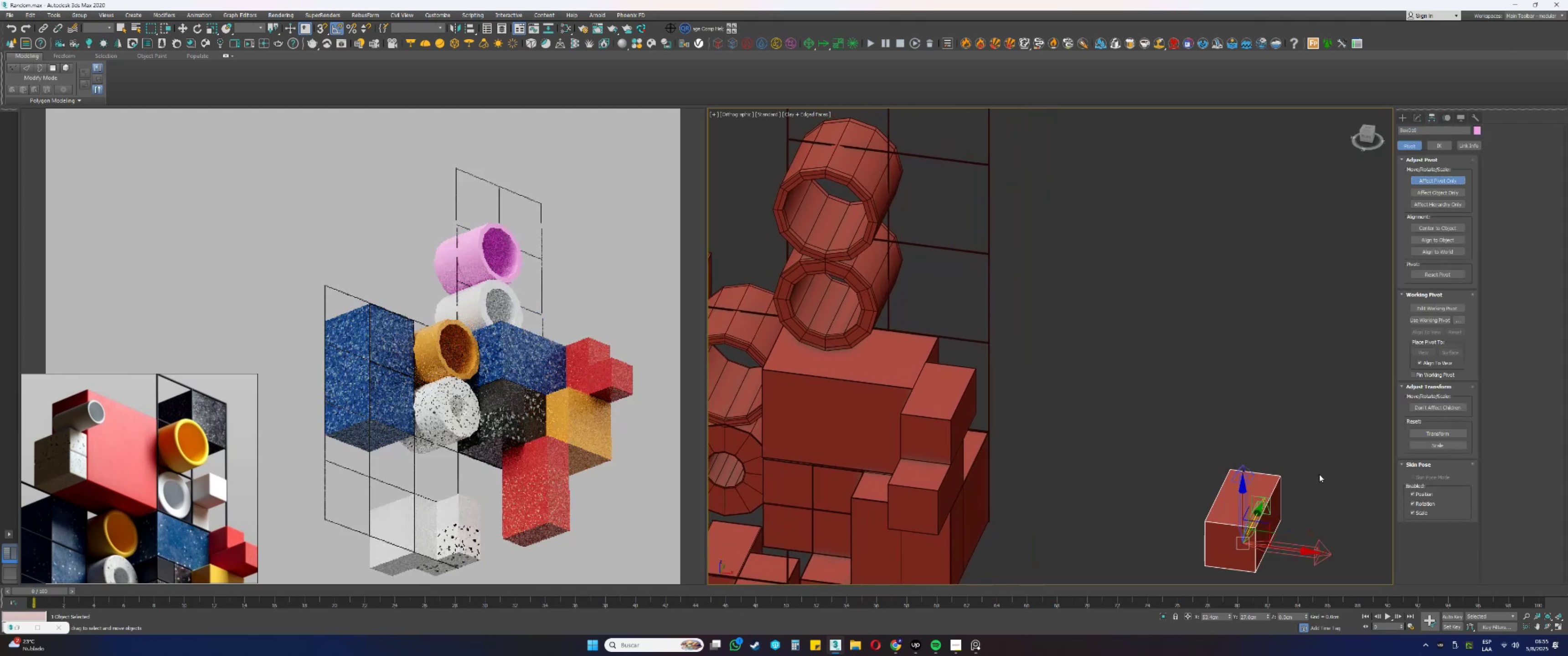 
key(Alt+AltLeft)
 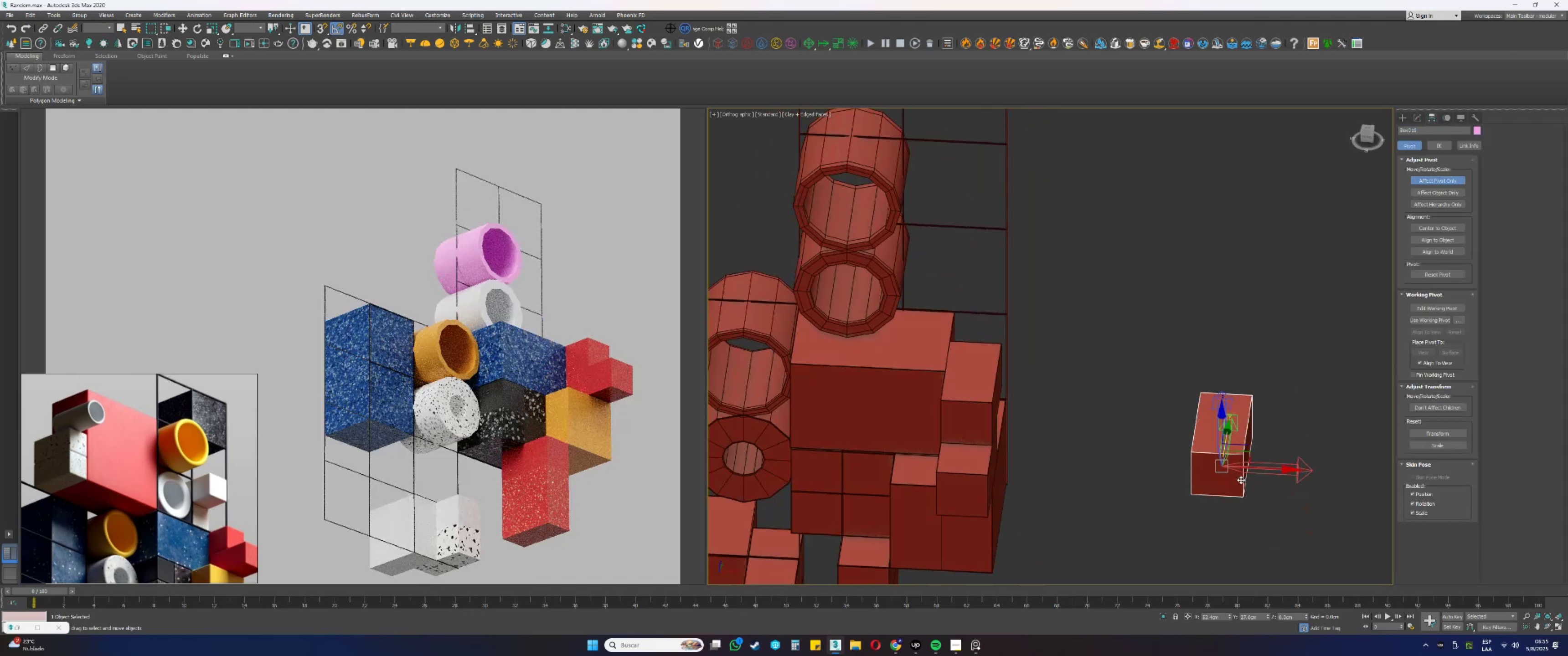 
scroll: coordinate [1241, 480], scroll_direction: up, amount: 1.0
 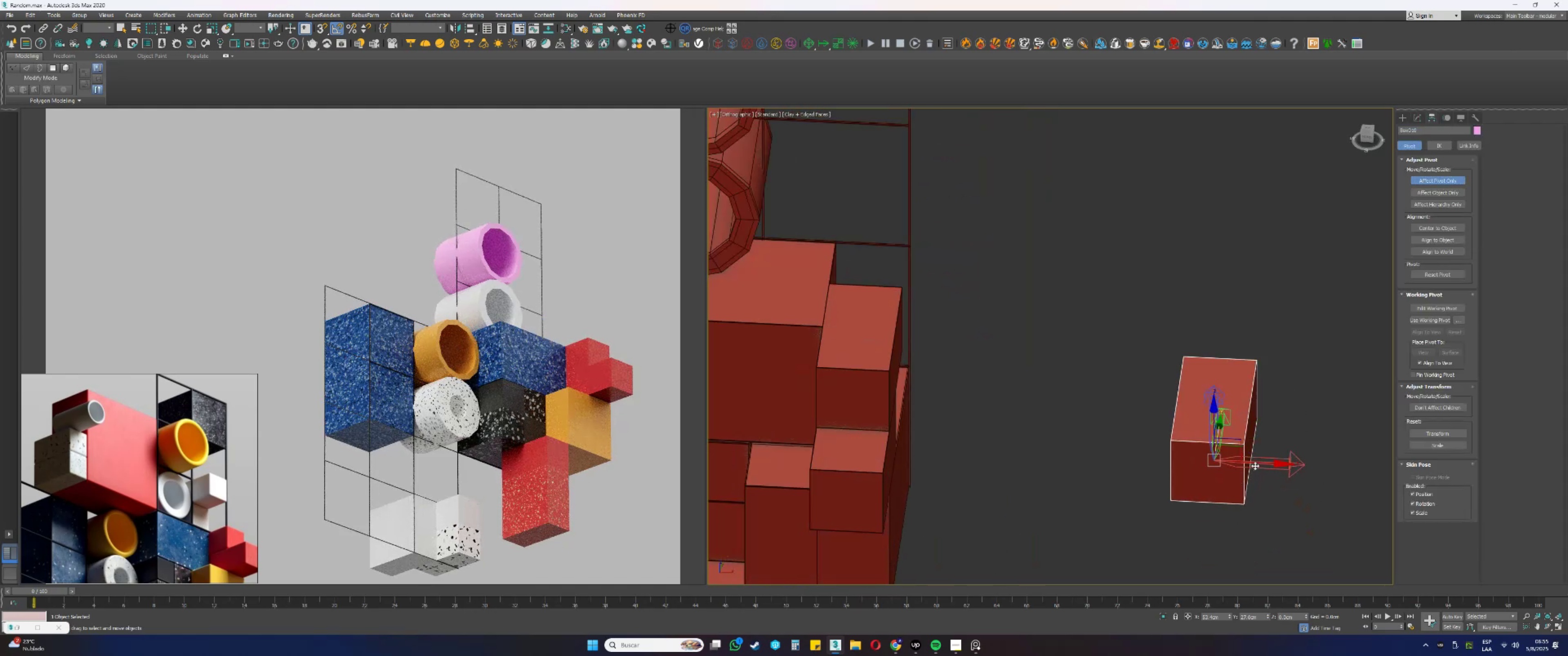 
key(S)
 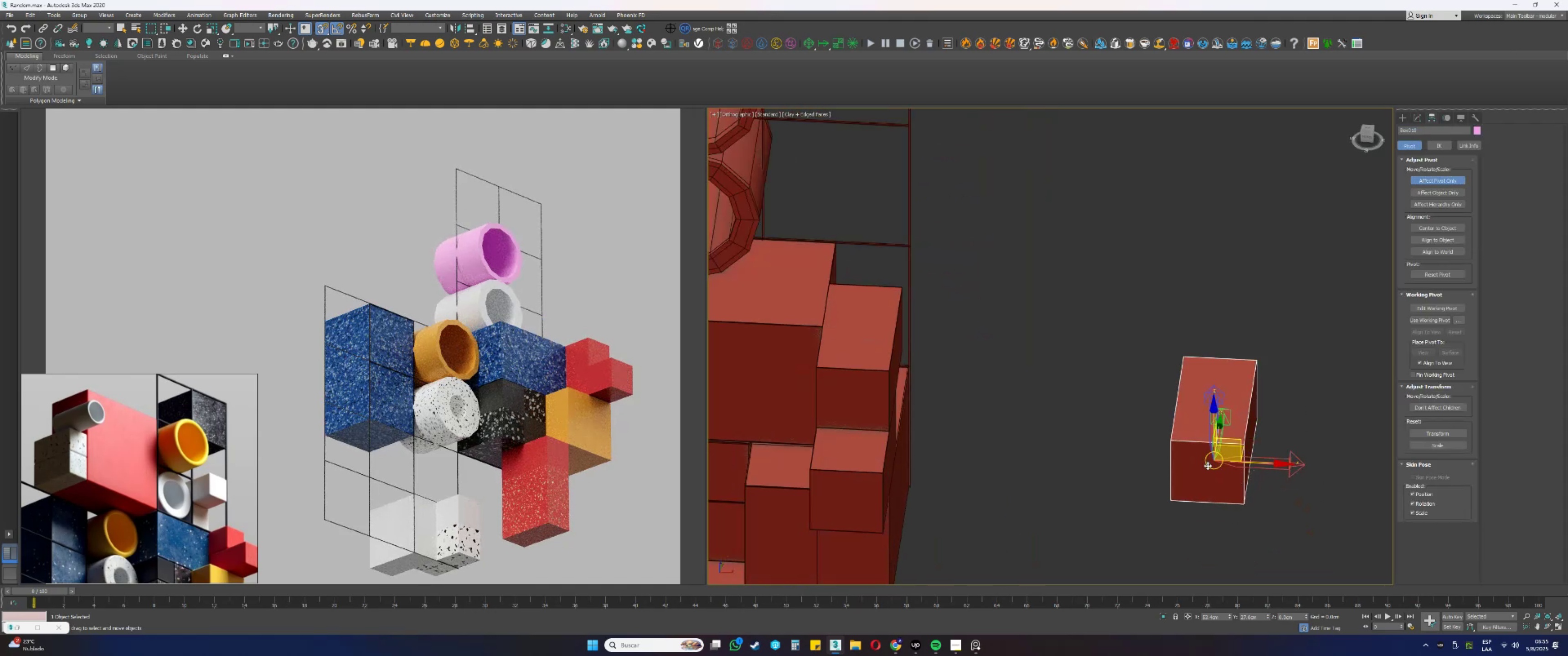 
left_click_drag(start_coordinate=[1208, 468], to_coordinate=[1166, 502])
 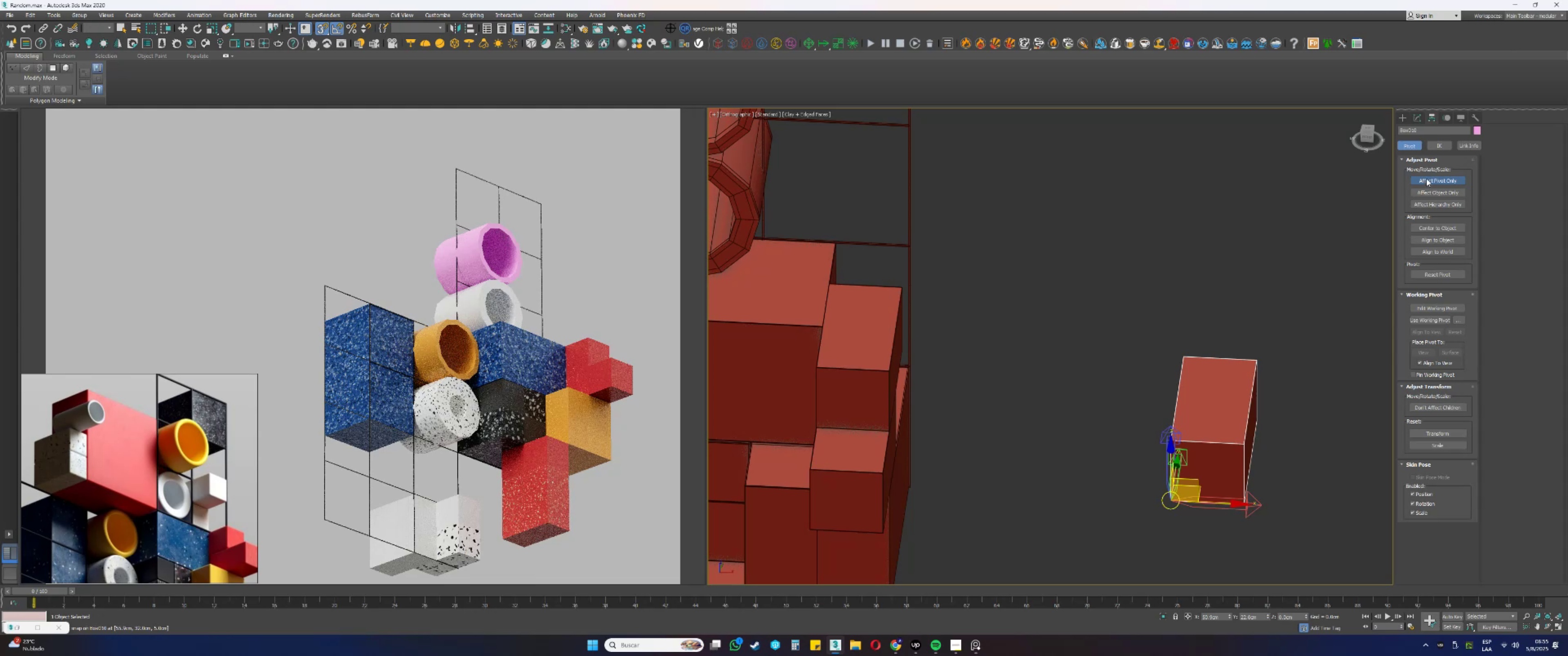 
scroll: coordinate [1167, 417], scroll_direction: down, amount: 2.0
 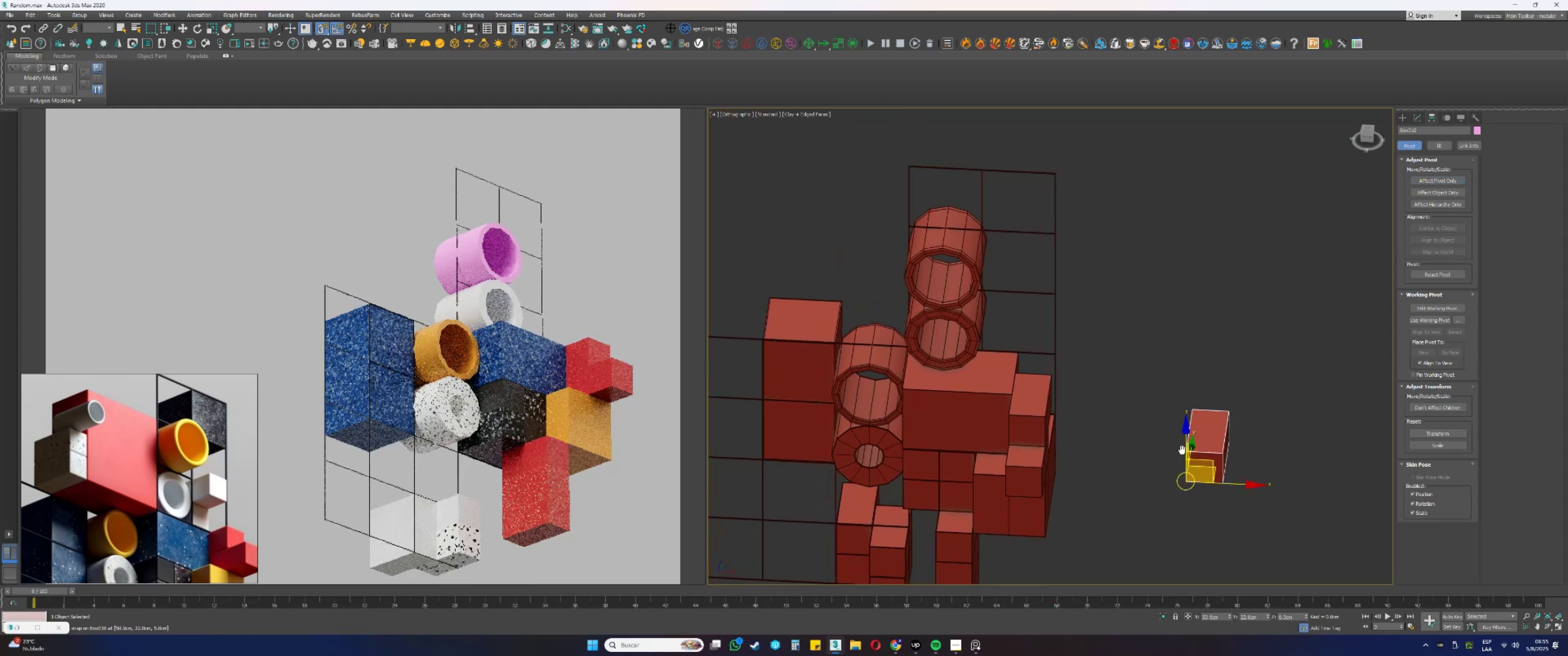 
key(Alt+AltLeft)
 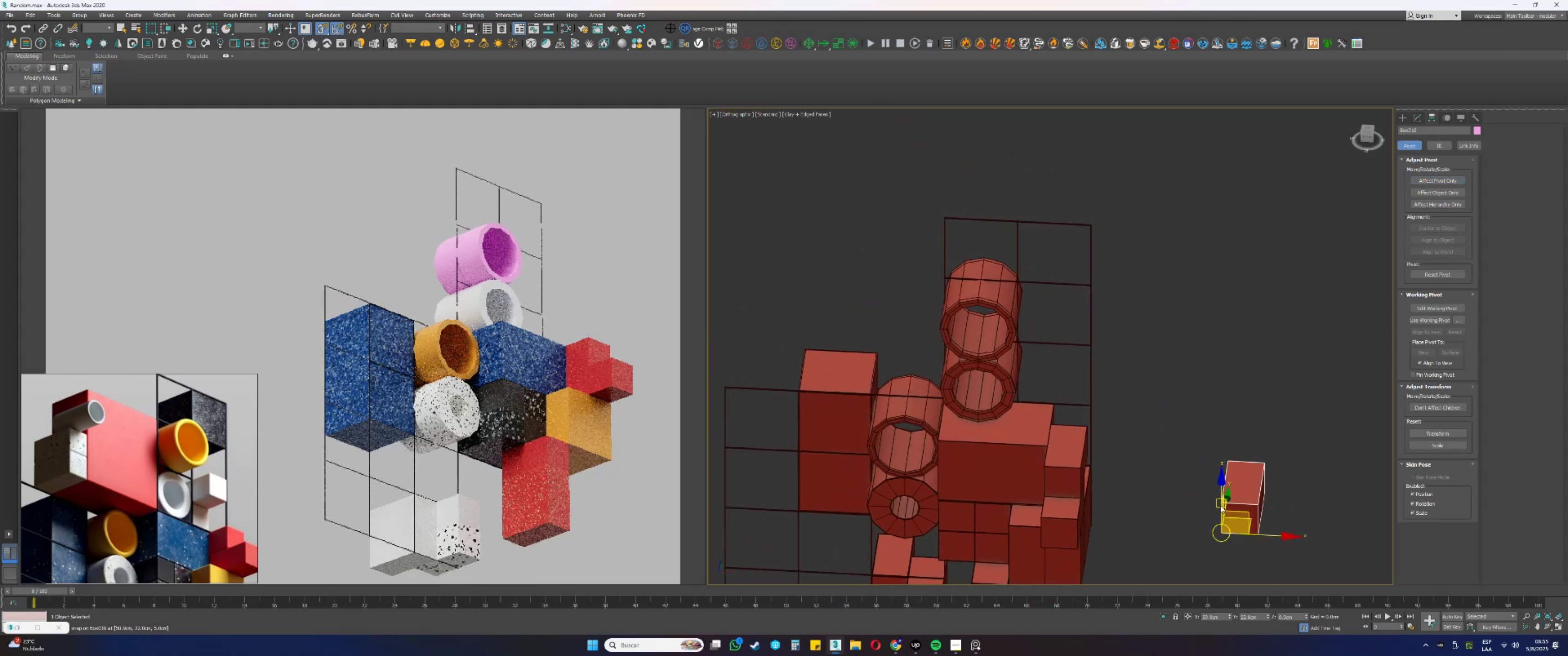 
scroll: coordinate [1220, 511], scroll_direction: up, amount: 1.0
 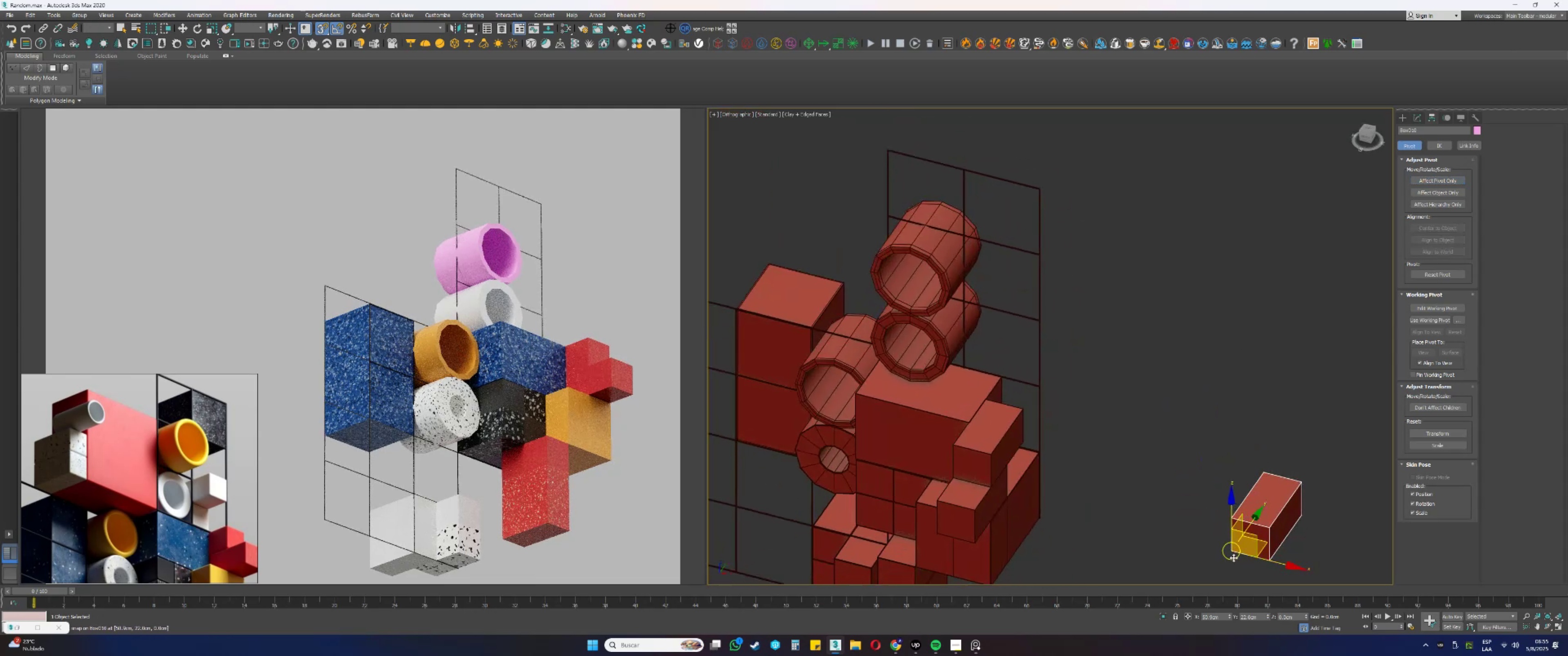 
left_click_drag(start_coordinate=[1234, 559], to_coordinate=[820, 387])
 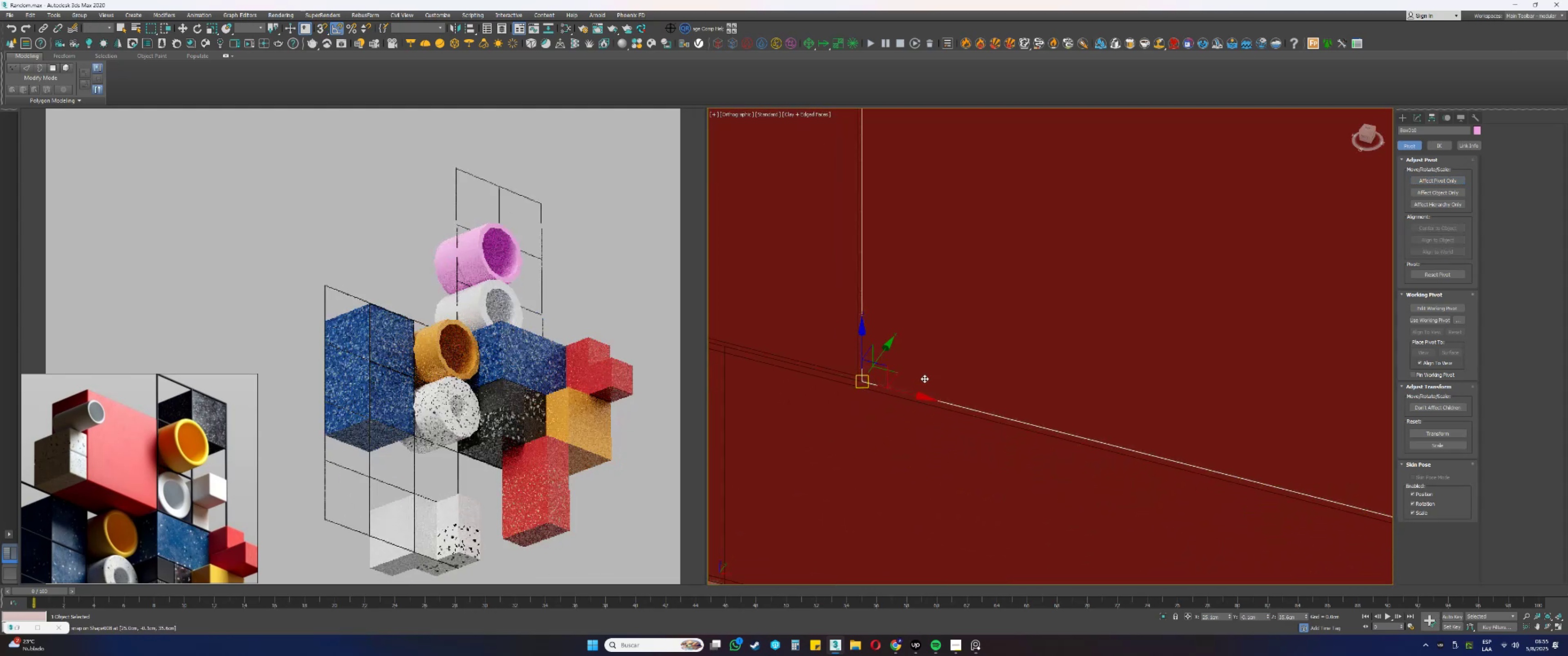 
scroll: coordinate [875, 444], scroll_direction: up, amount: 21.0
 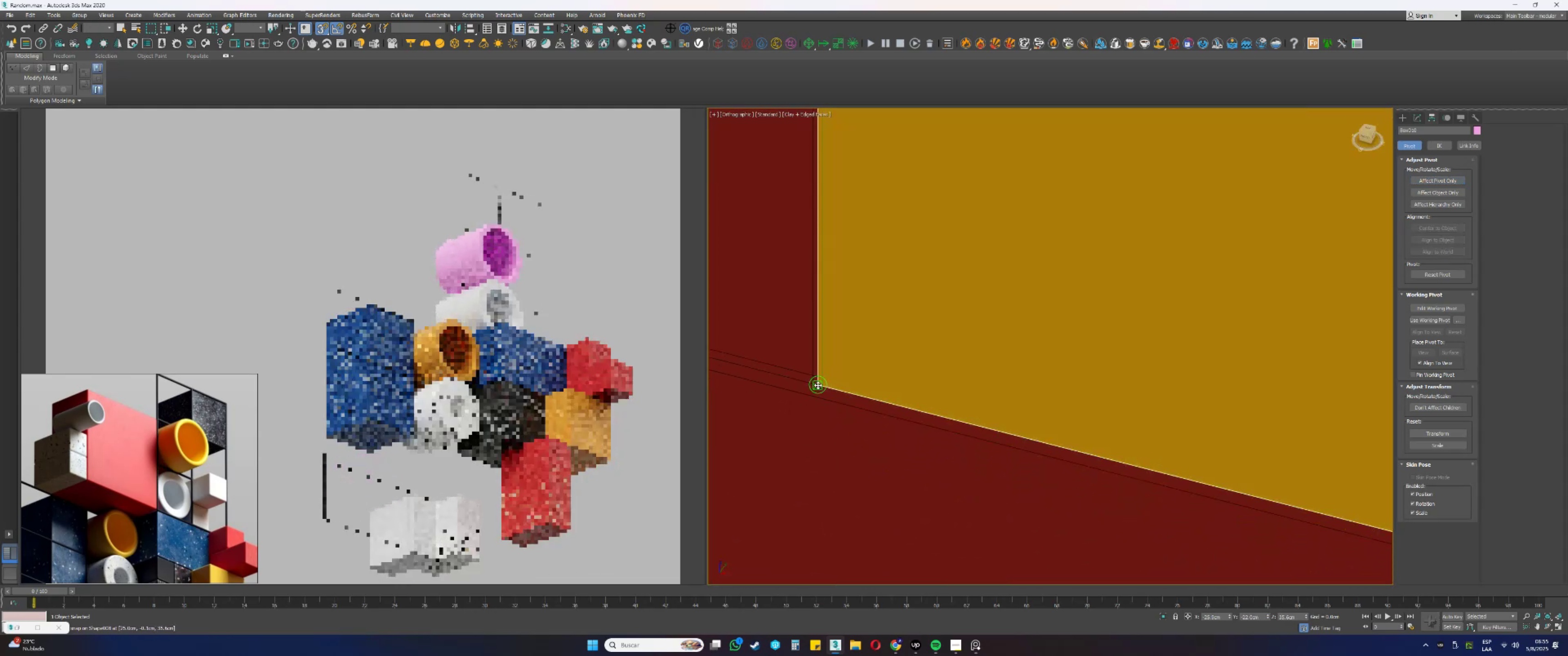 
key(S)
 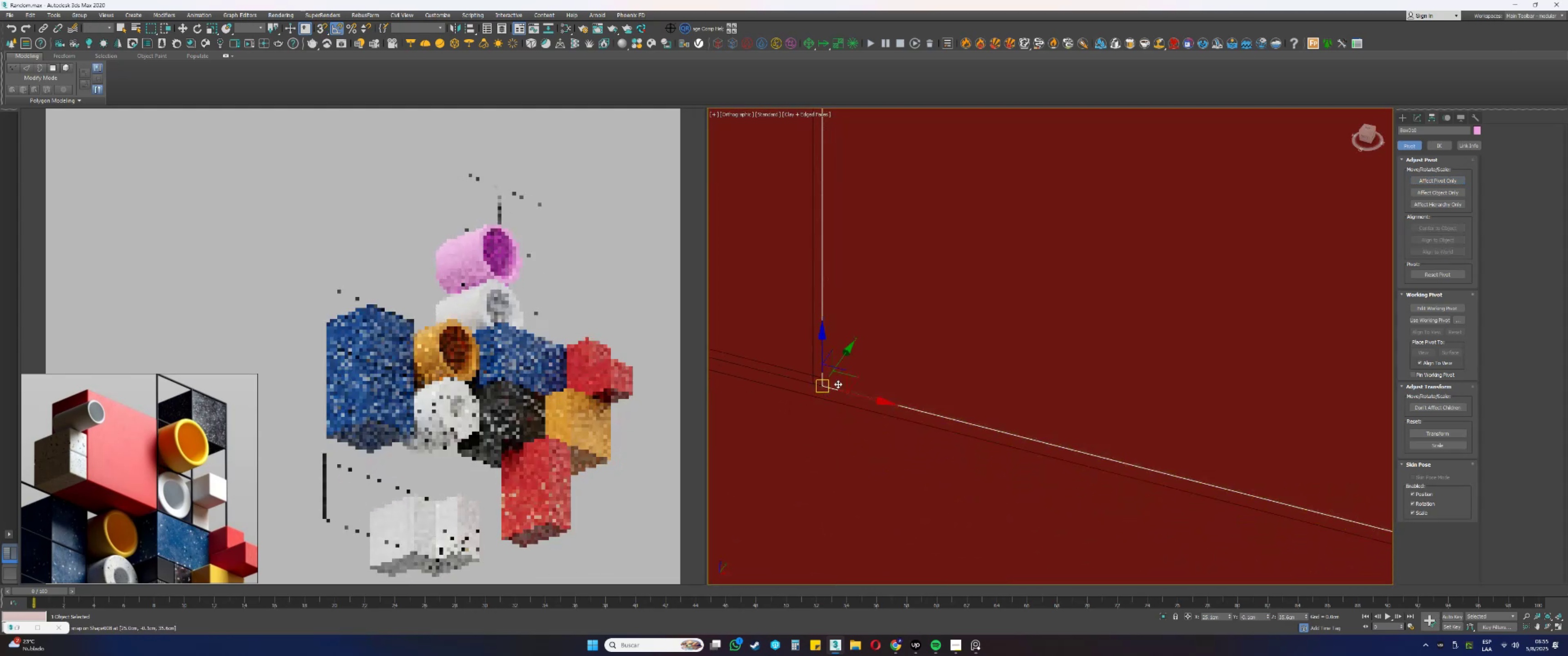 
scroll: coordinate [926, 378], scroll_direction: down, amount: 26.0
 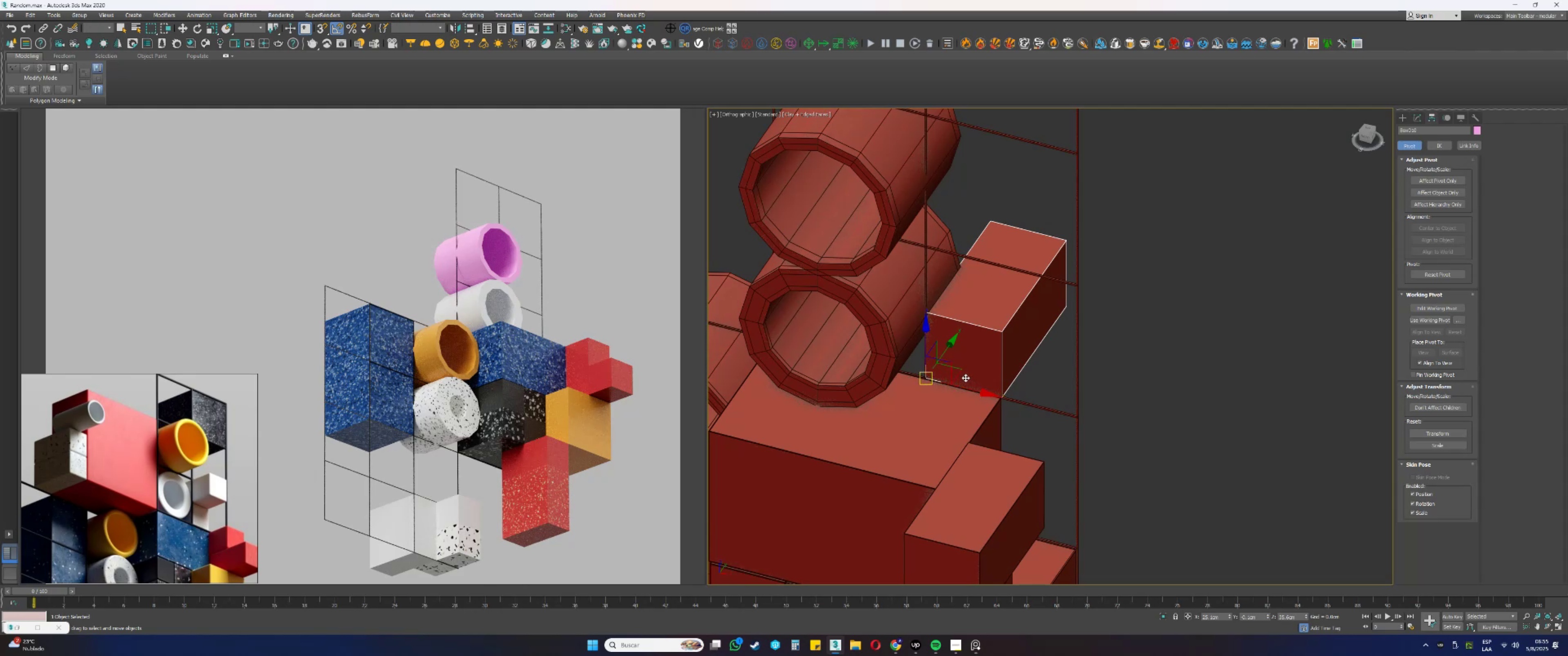 
wait(7.22)
 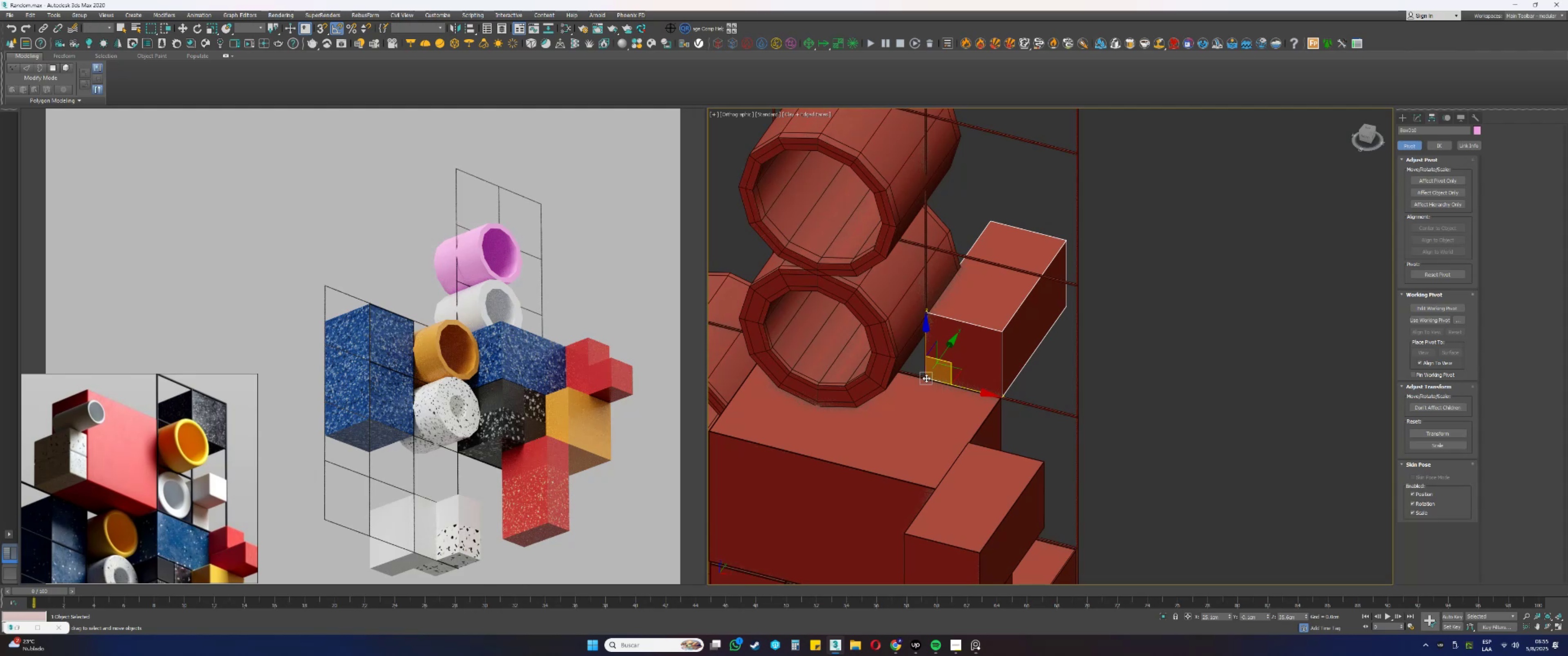 
left_click([1003, 360])
 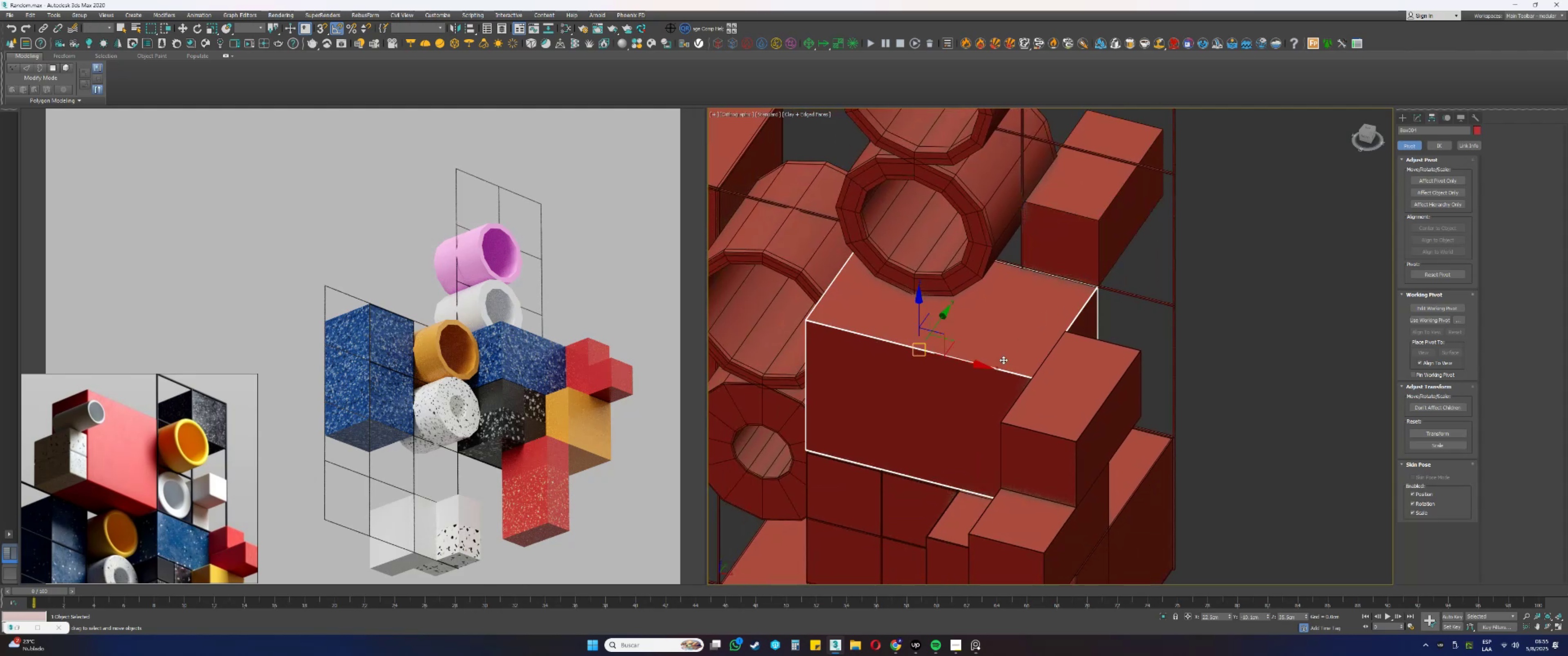 
hold_key(key=AltLeft, duration=0.65)
 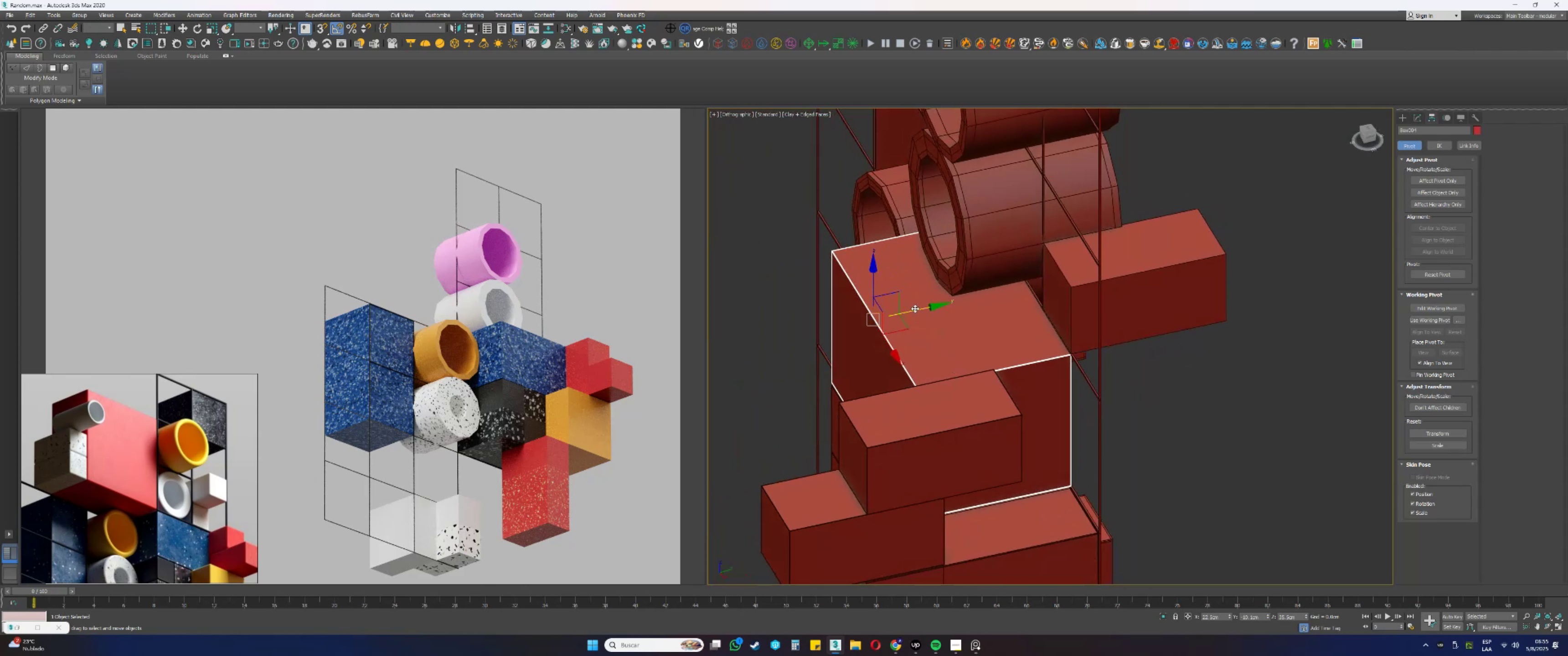 
left_click_drag(start_coordinate=[915, 308], to_coordinate=[980, 428])
 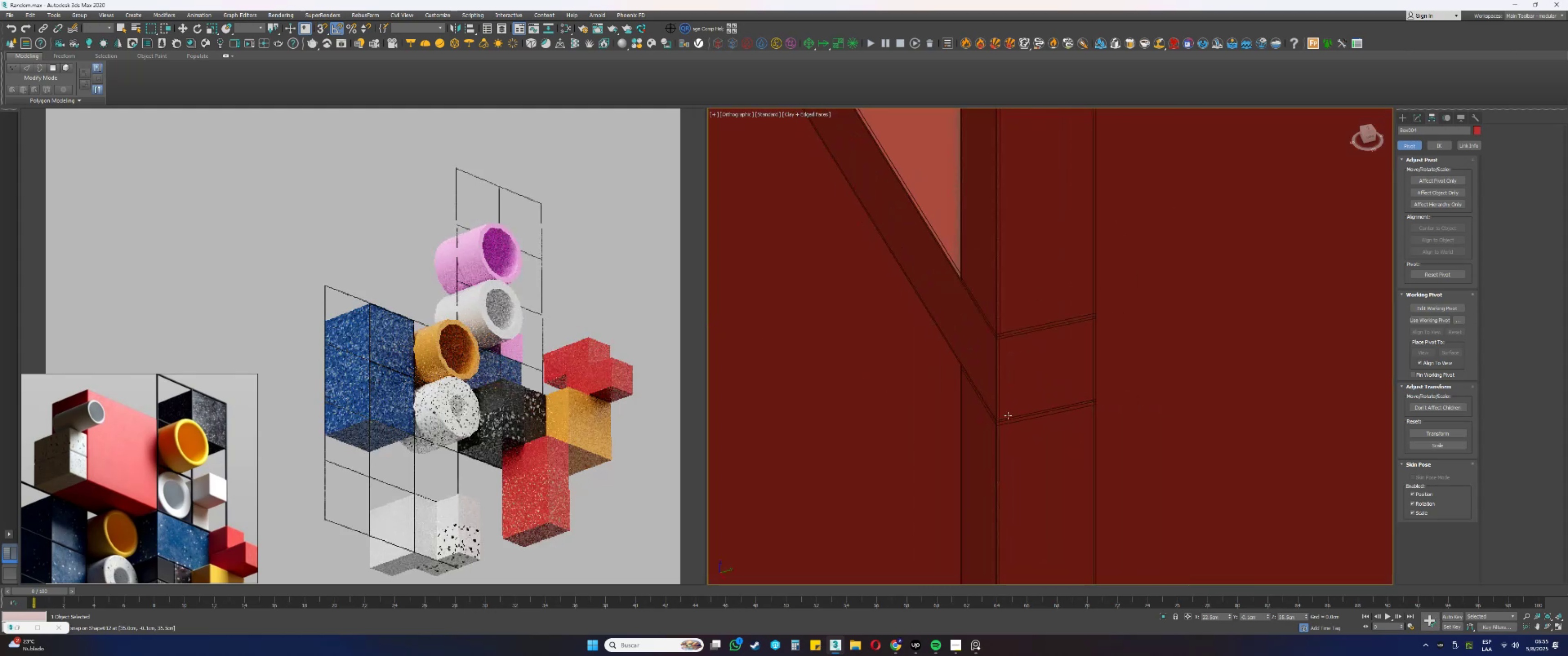 
scroll: coordinate [1016, 415], scroll_direction: up, amount: 19.0
 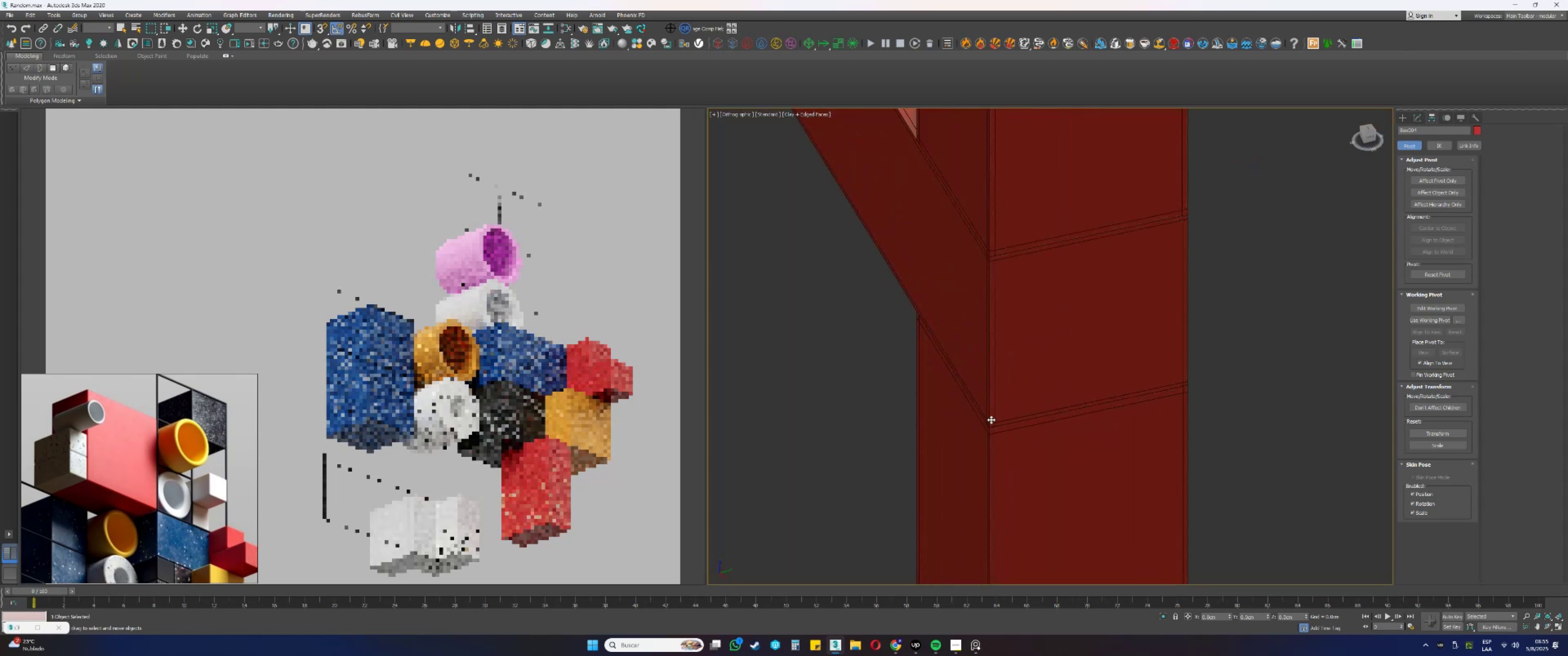 
type(ss)
 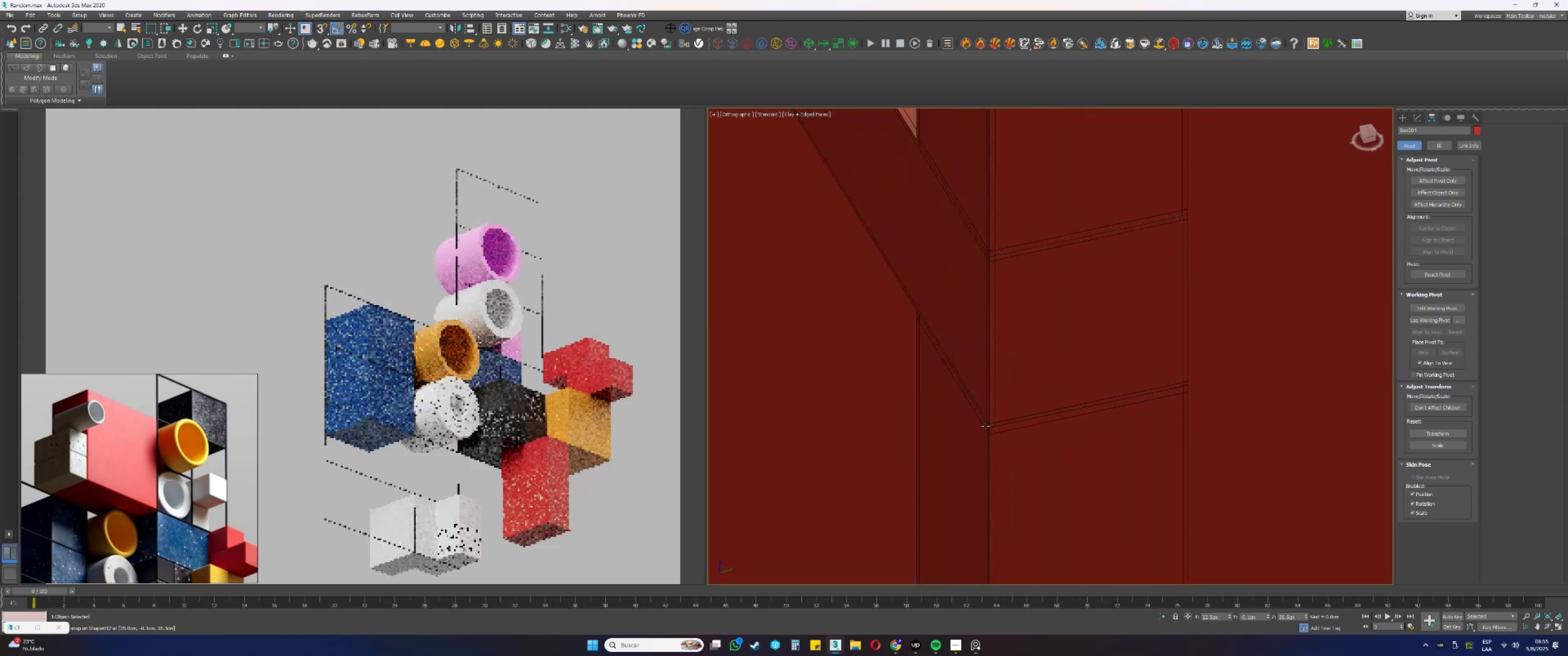 
scroll: coordinate [1038, 399], scroll_direction: down, amount: 26.0
 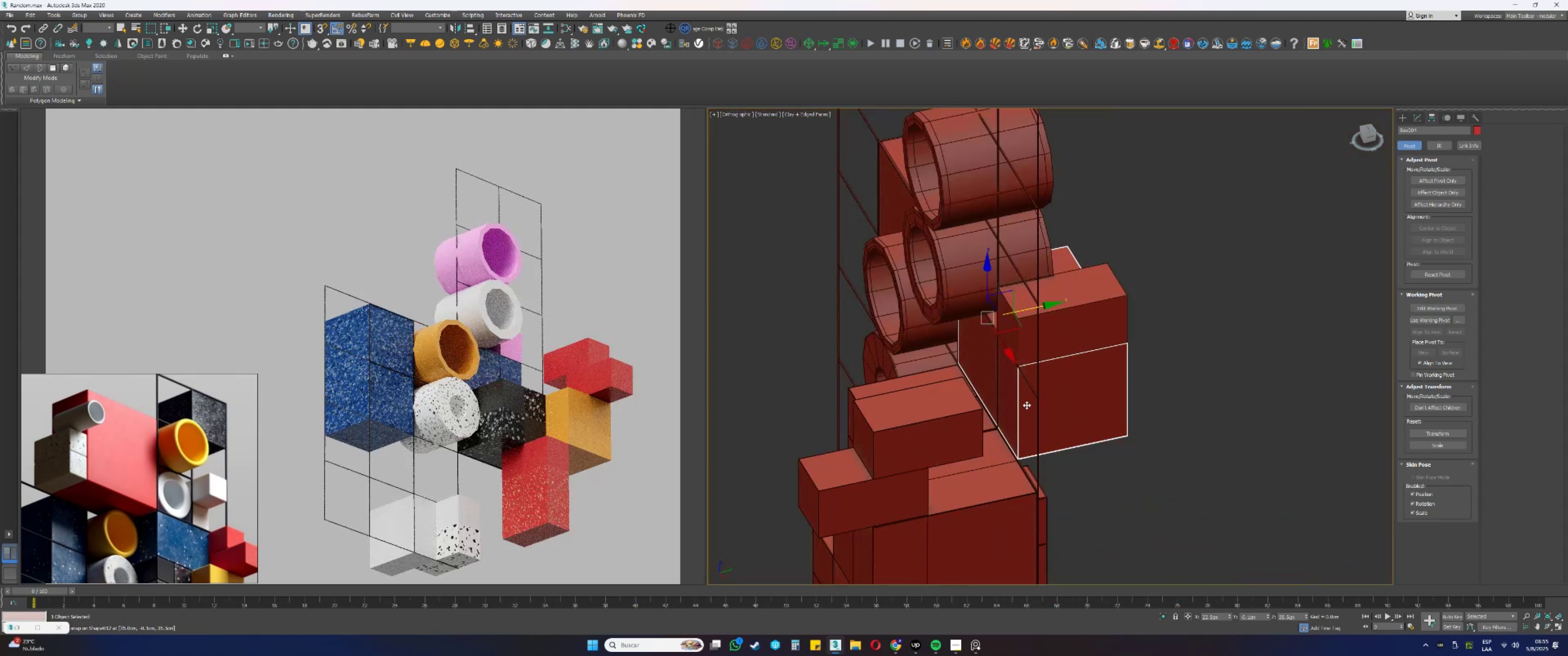 
hold_key(key=AltLeft, duration=0.73)
 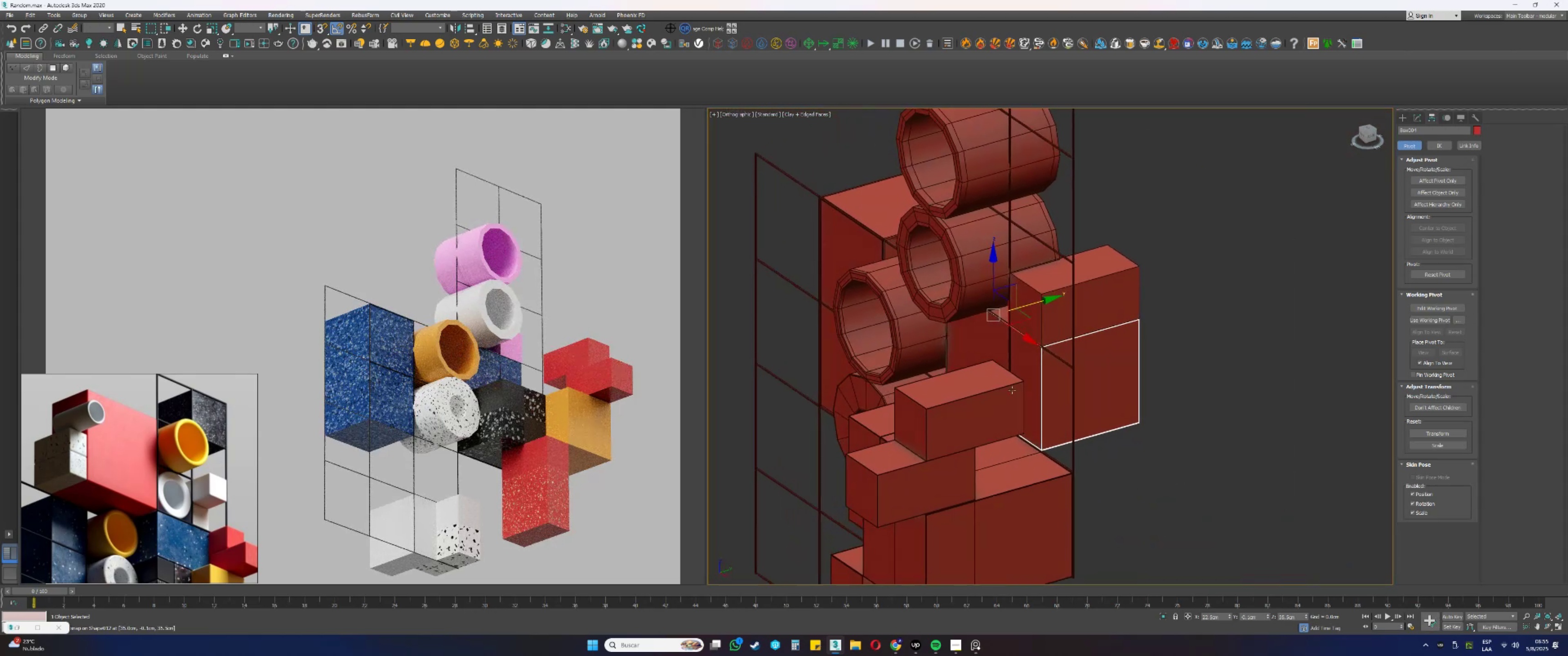 
scroll: coordinate [1006, 290], scroll_direction: up, amount: 10.0
 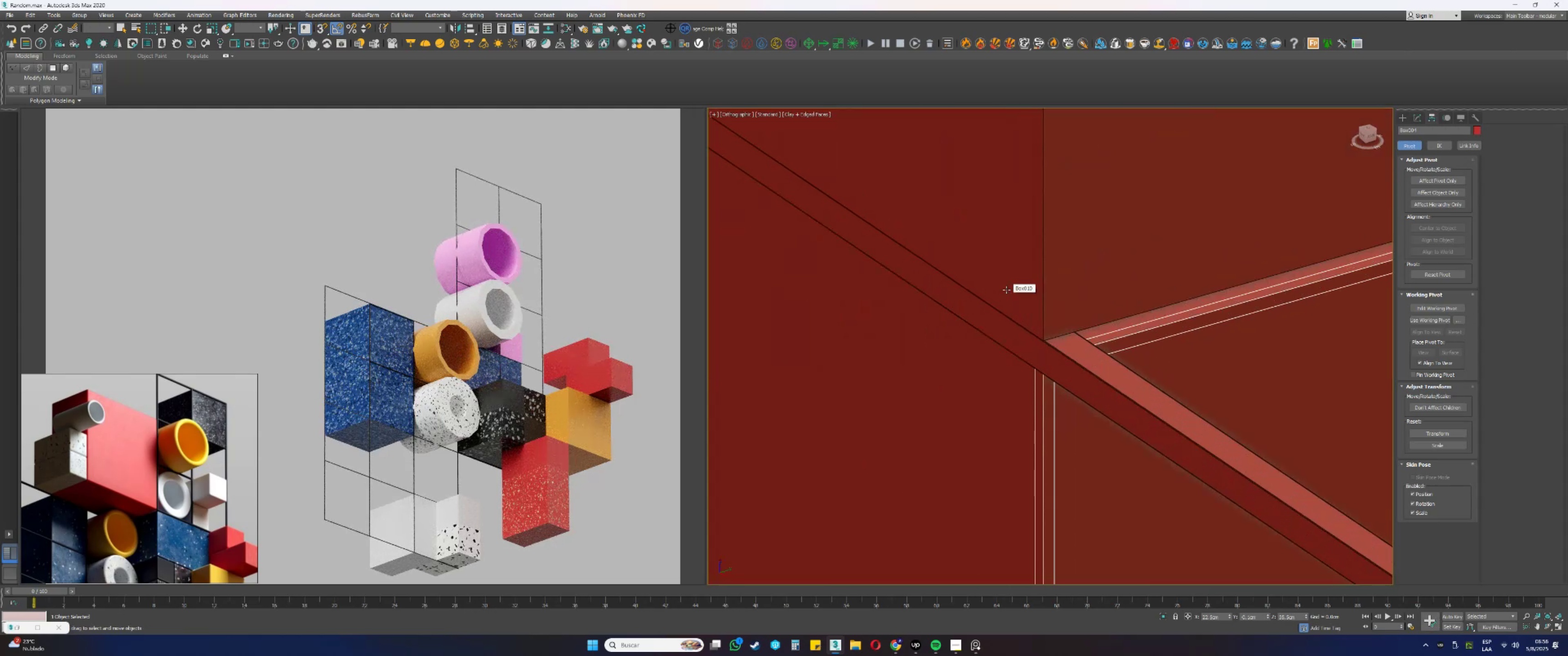 
key(F3)
 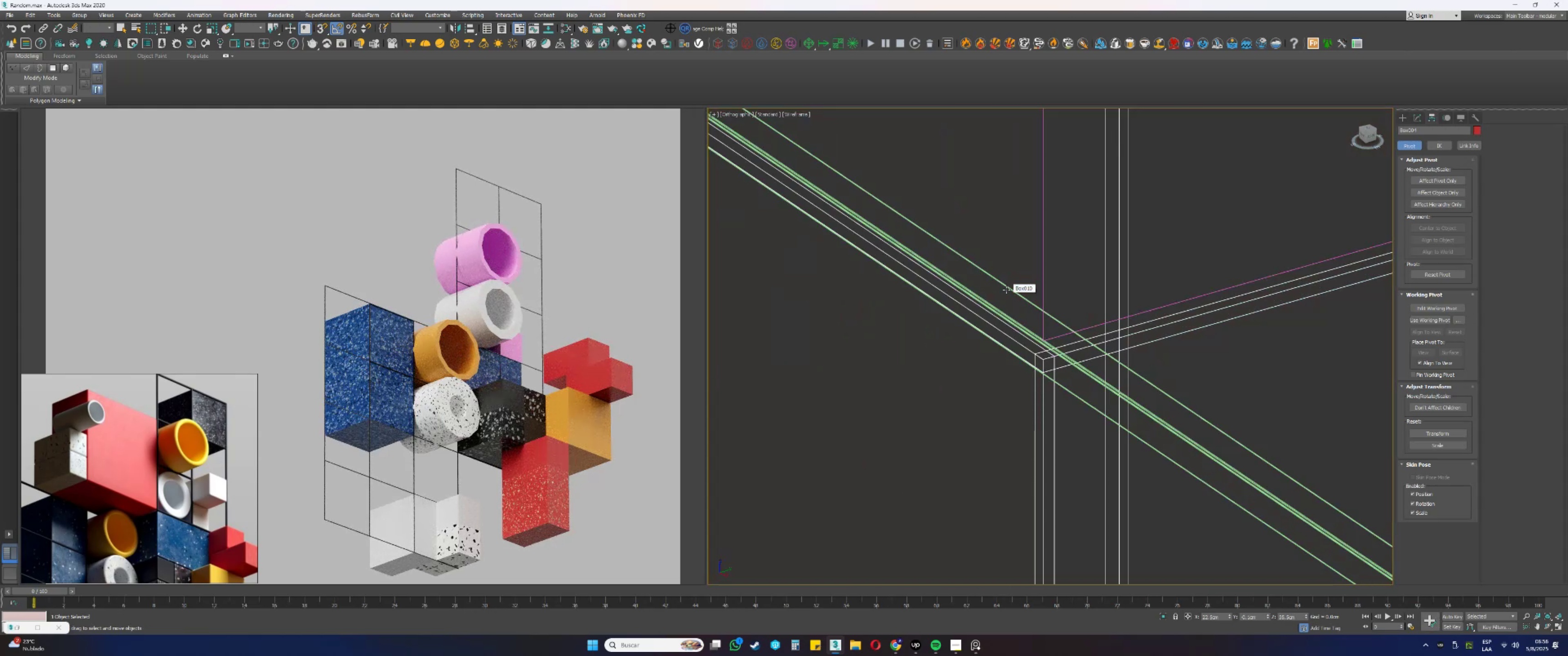 
key(F3)
 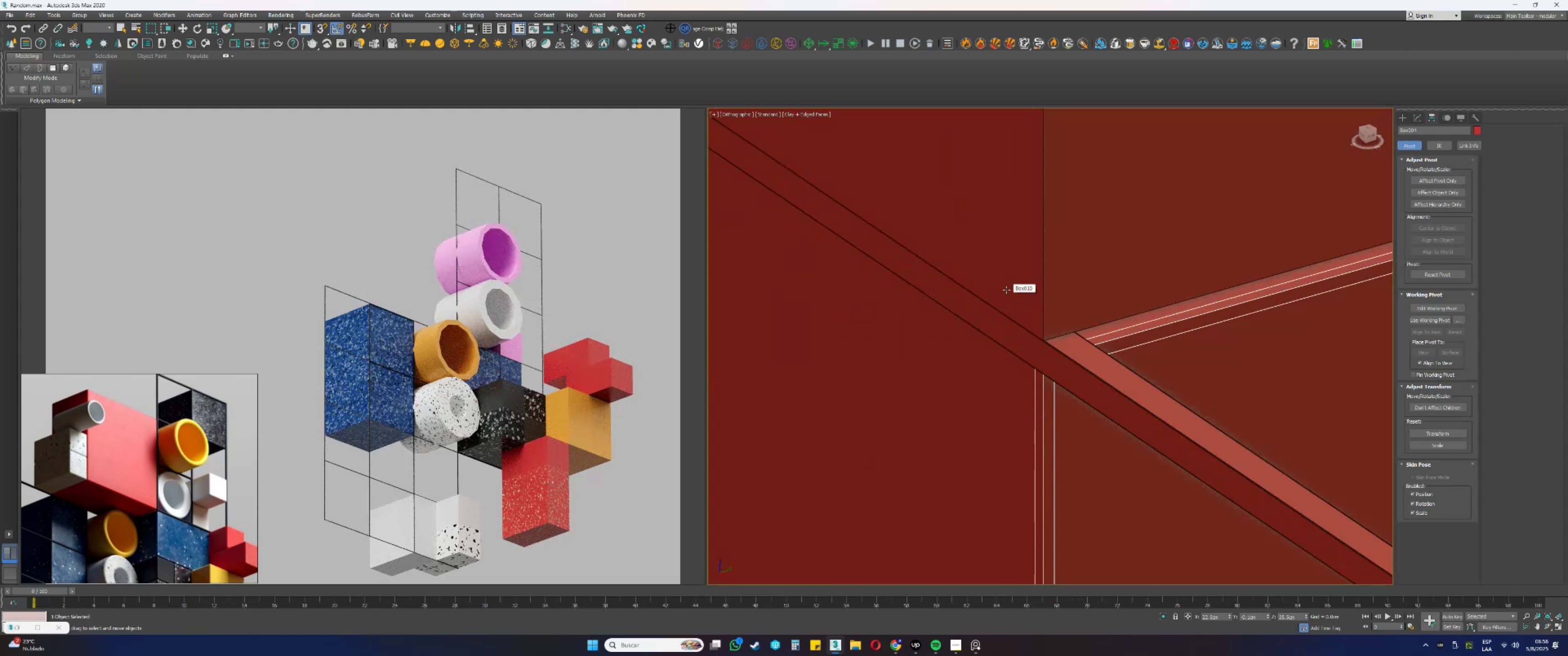 
scroll: coordinate [1006, 290], scroll_direction: down, amount: 10.0
 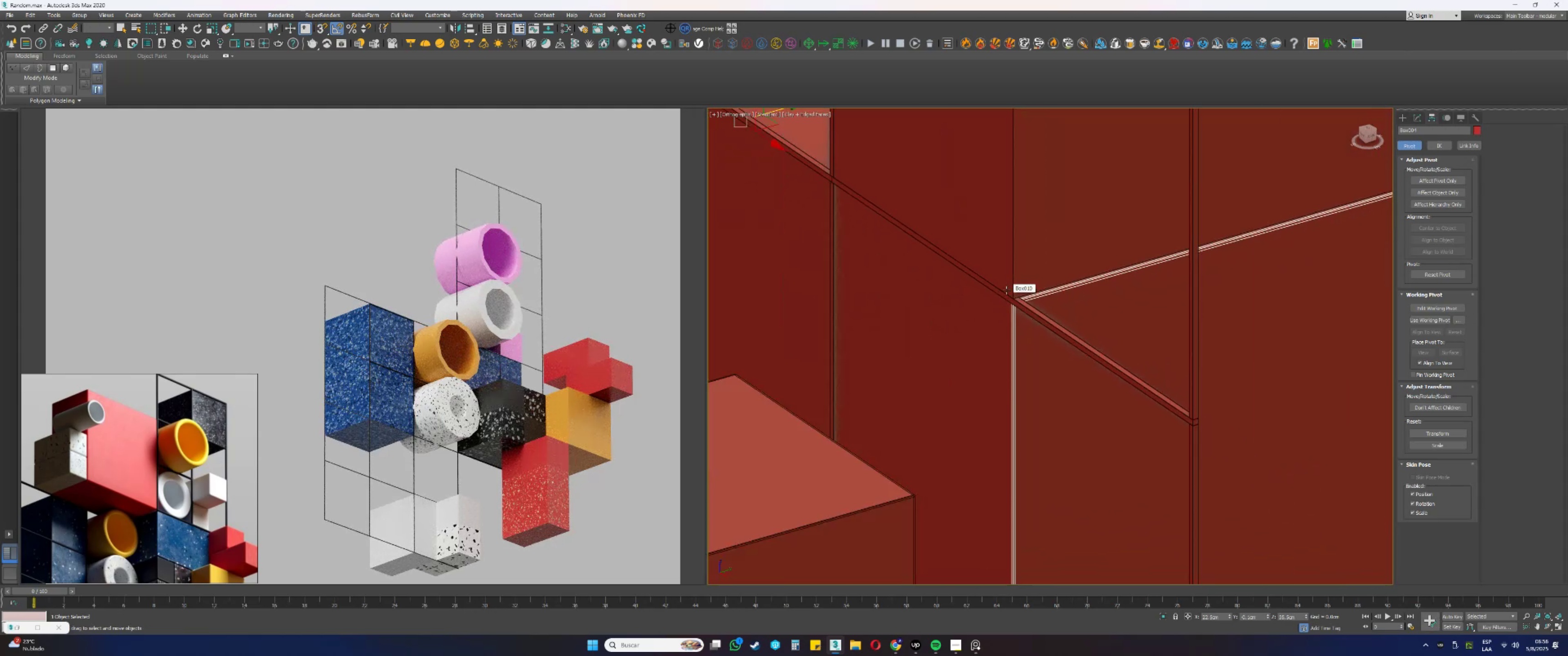 
hold_key(key=AltLeft, duration=0.65)
 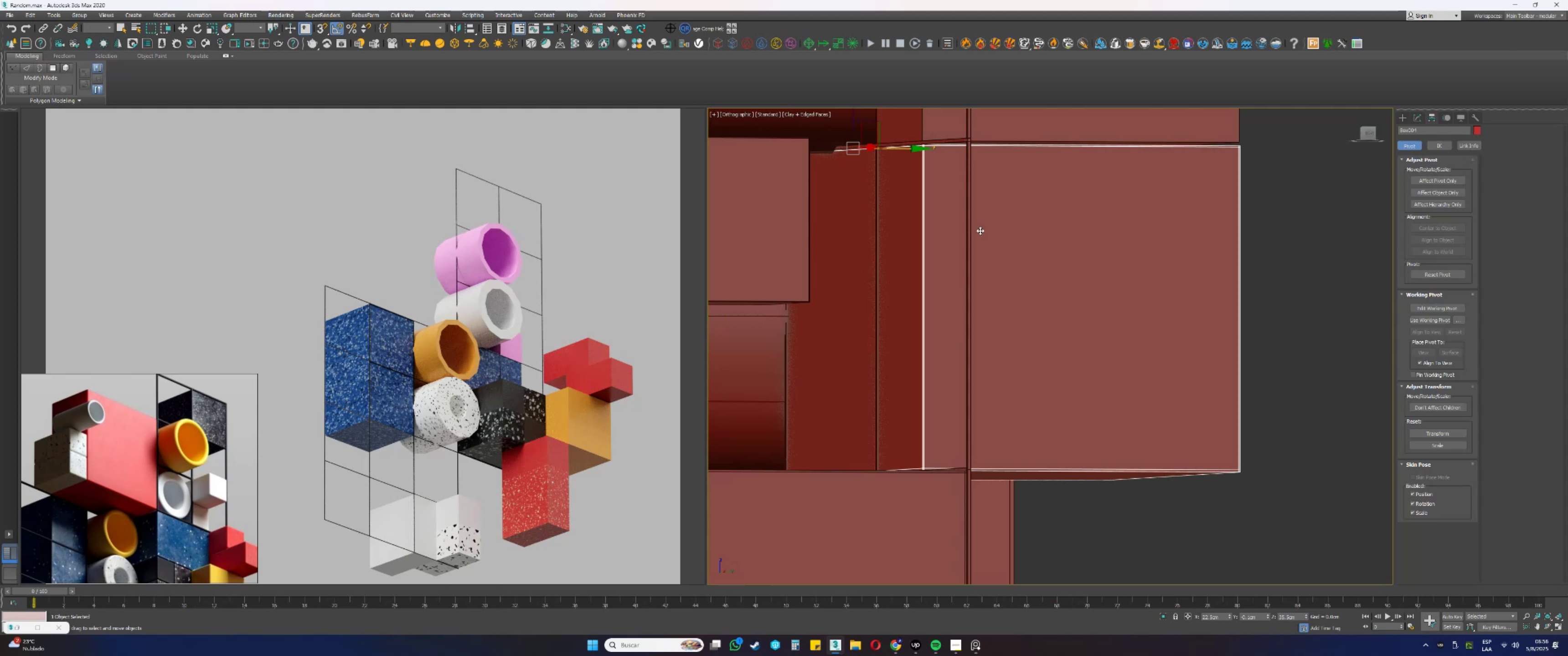 
scroll: coordinate [918, 152], scroll_direction: down, amount: 3.0
 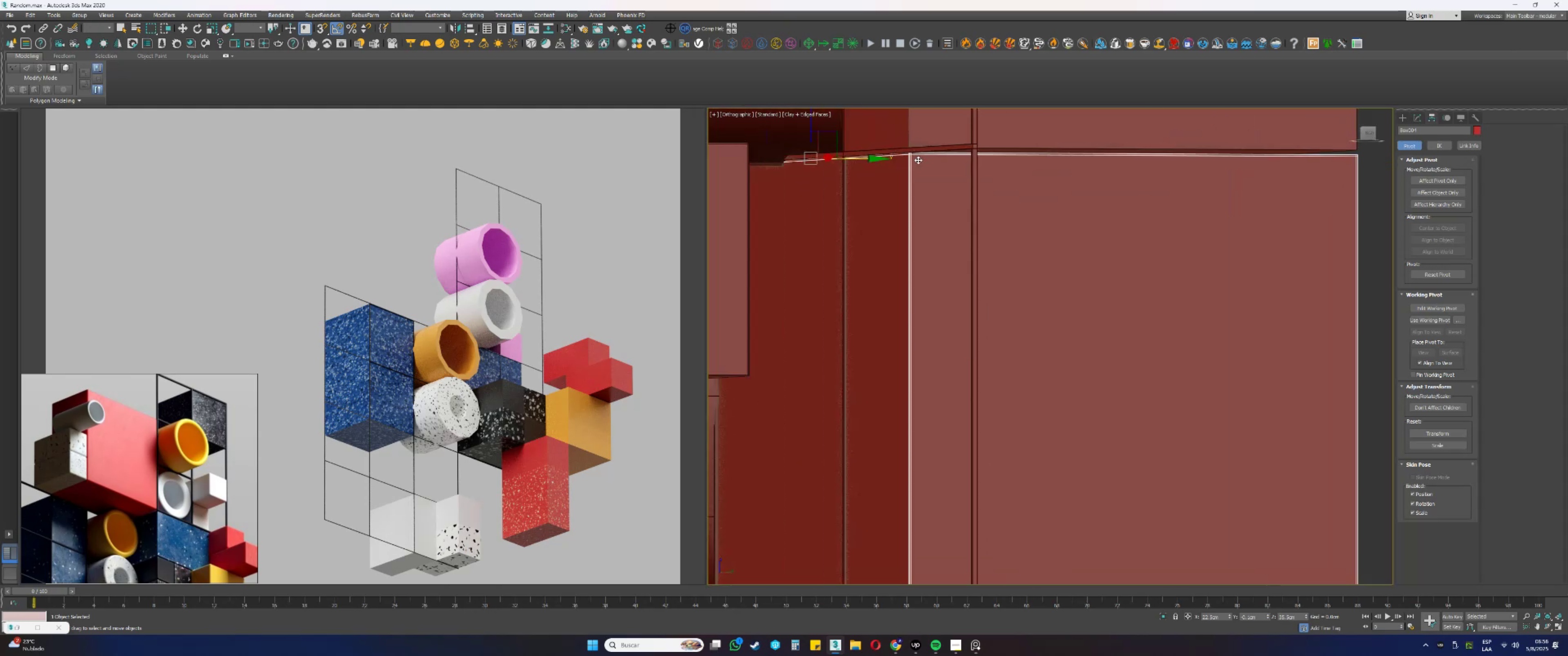 
hold_key(key=AltLeft, duration=0.35)
 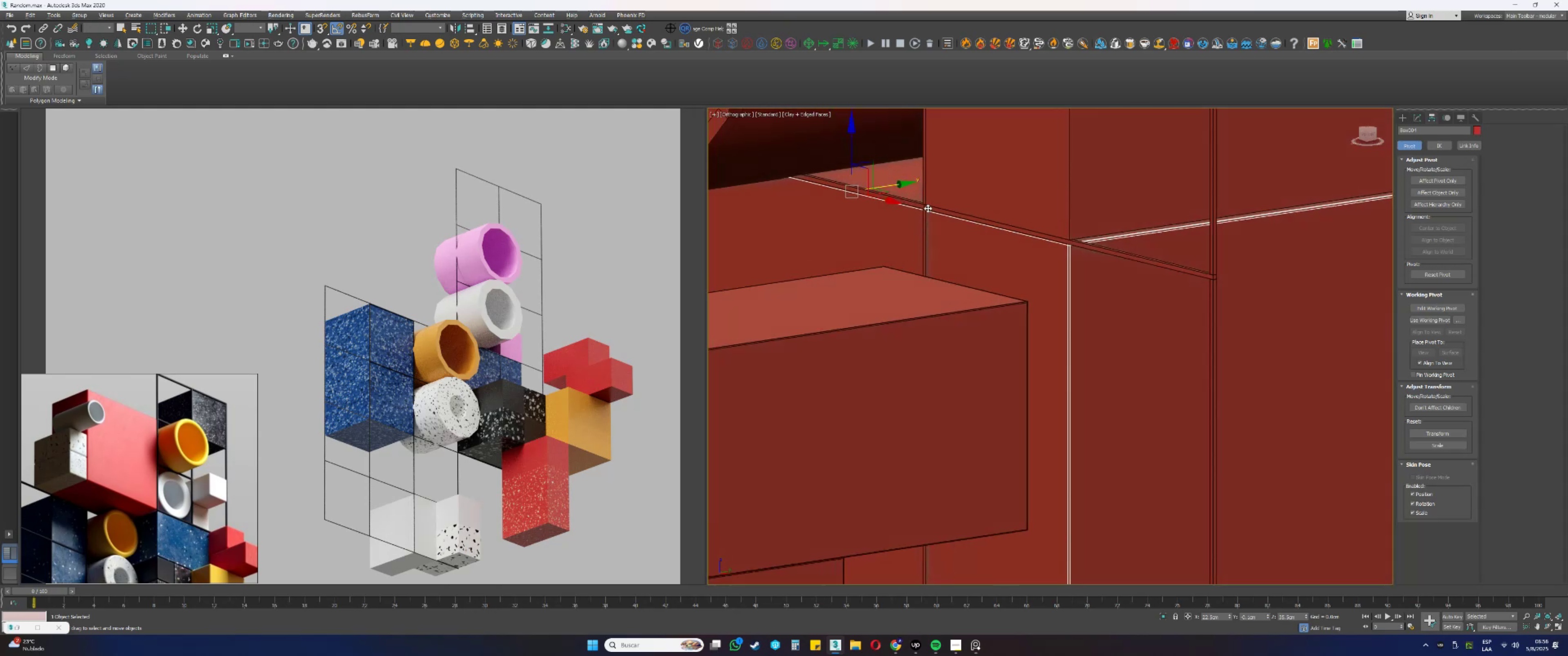 
scroll: coordinate [947, 220], scroll_direction: down, amount: 5.0
 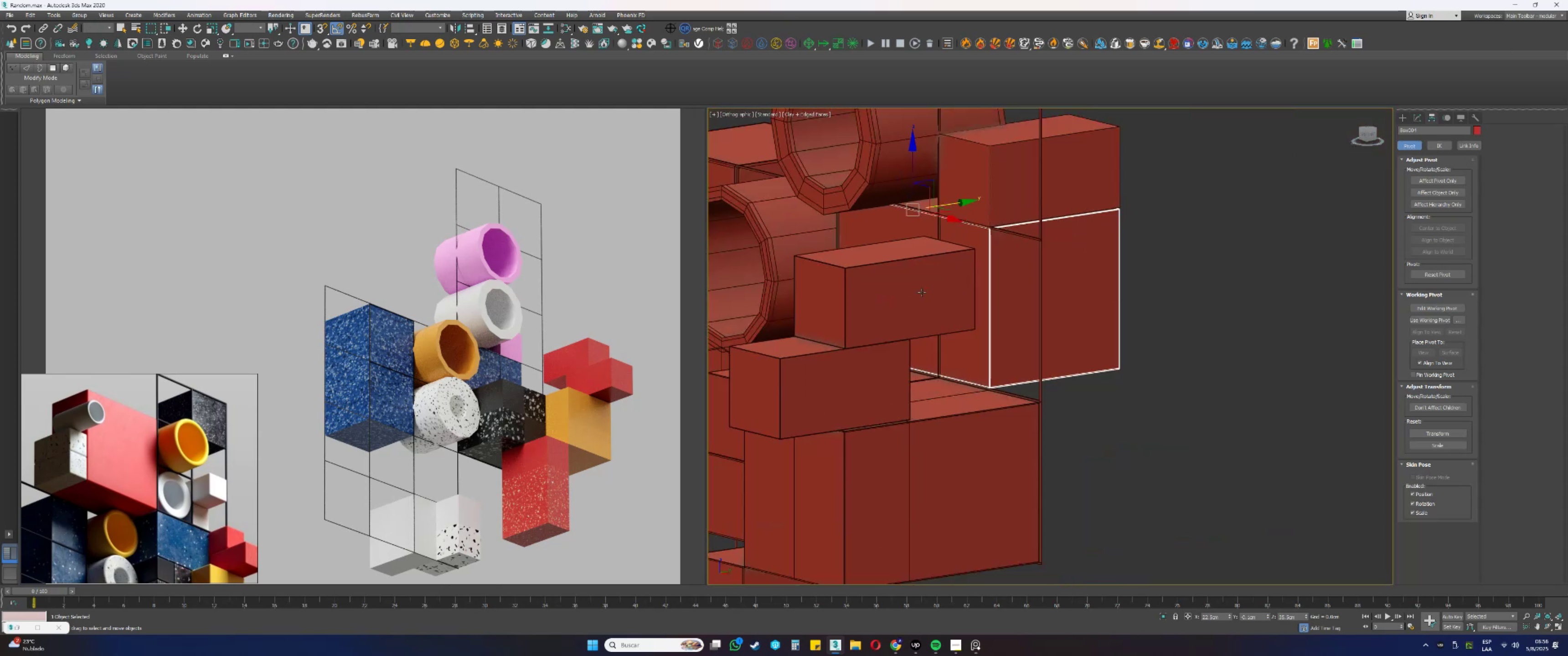 
hold_key(key=AltLeft, duration=0.87)
 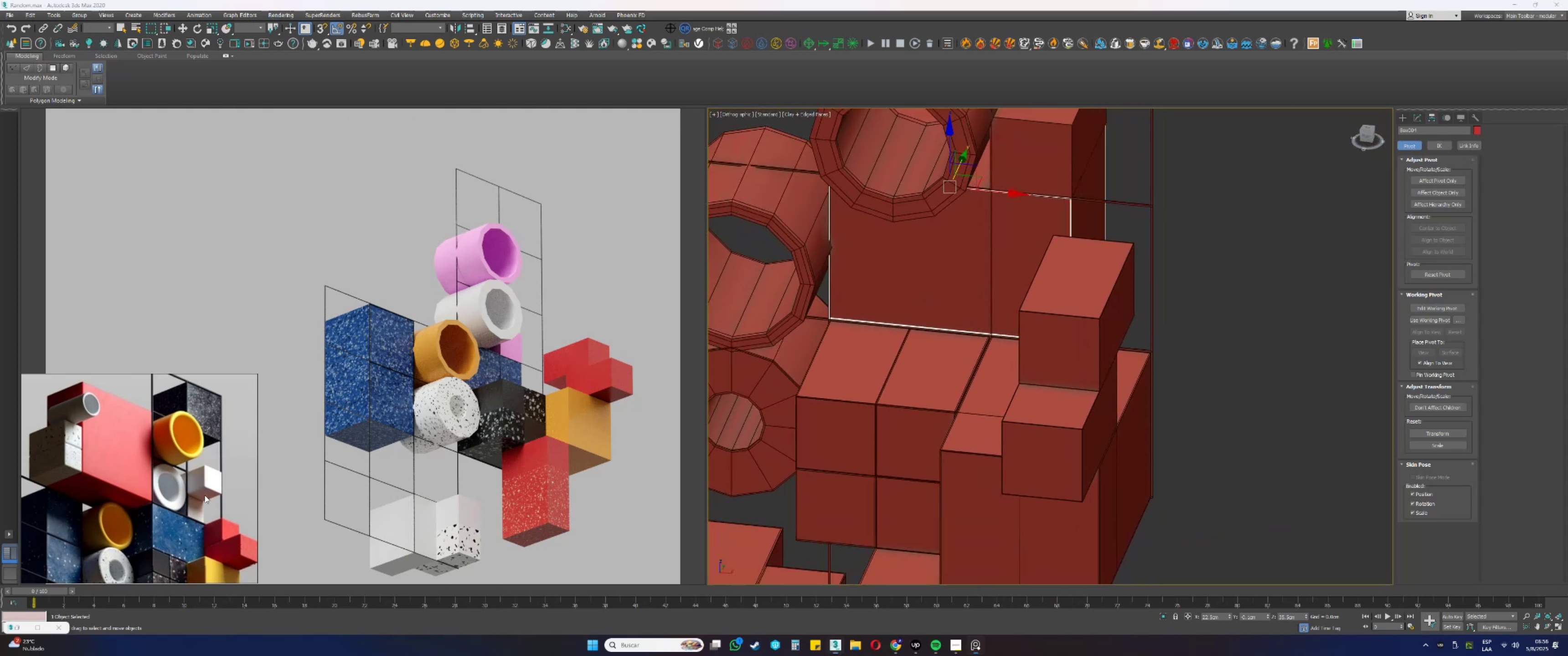 
scroll: coordinate [978, 416], scroll_direction: down, amount: 1.0
 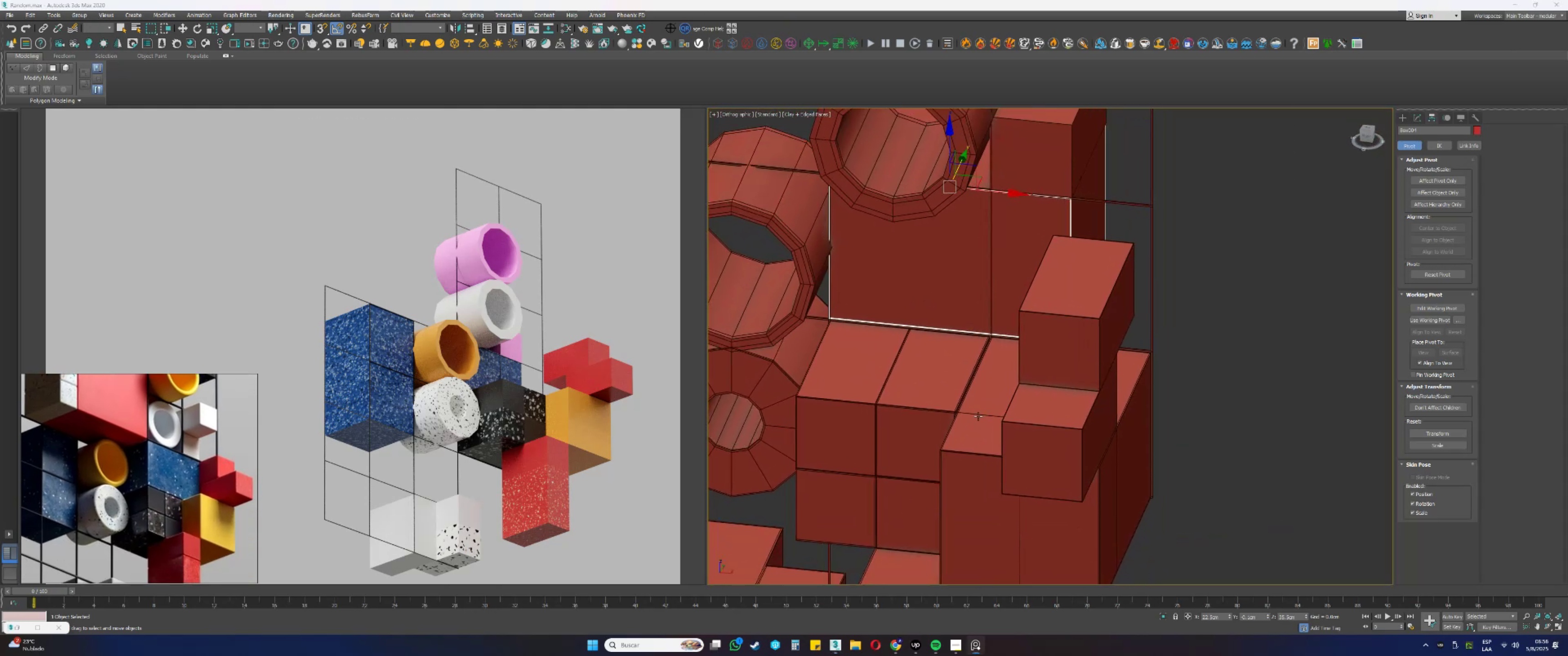 
hold_key(key=AltLeft, duration=0.41)
 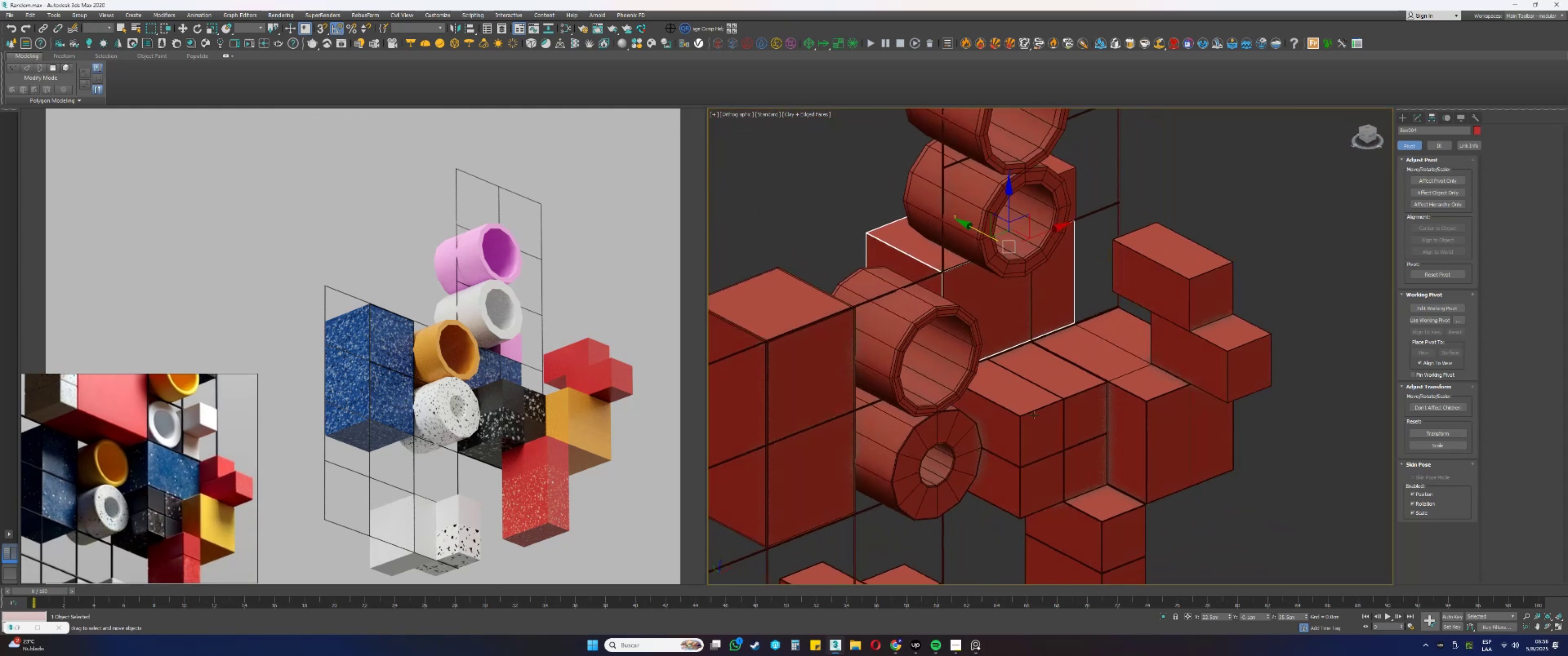 
left_click([1034, 415])
 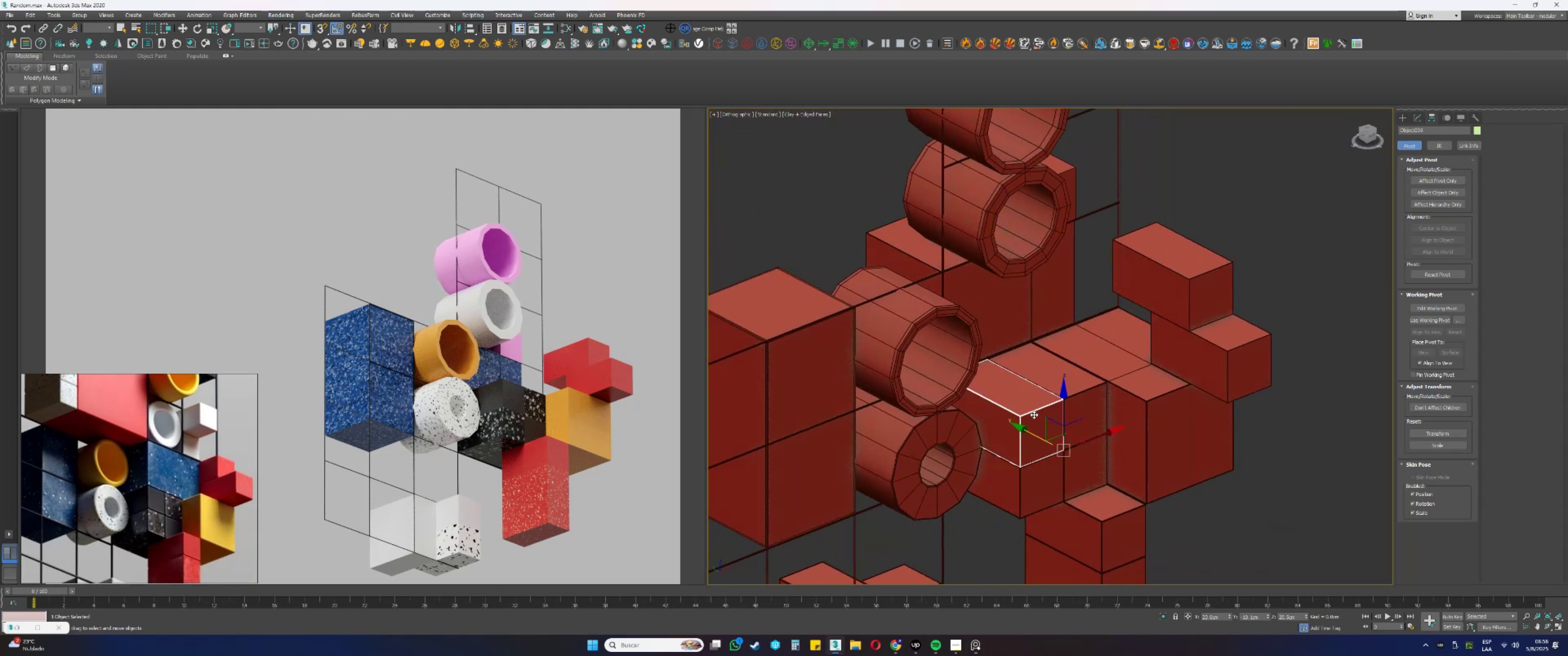 
scroll: coordinate [1034, 415], scroll_direction: up, amount: 1.0
 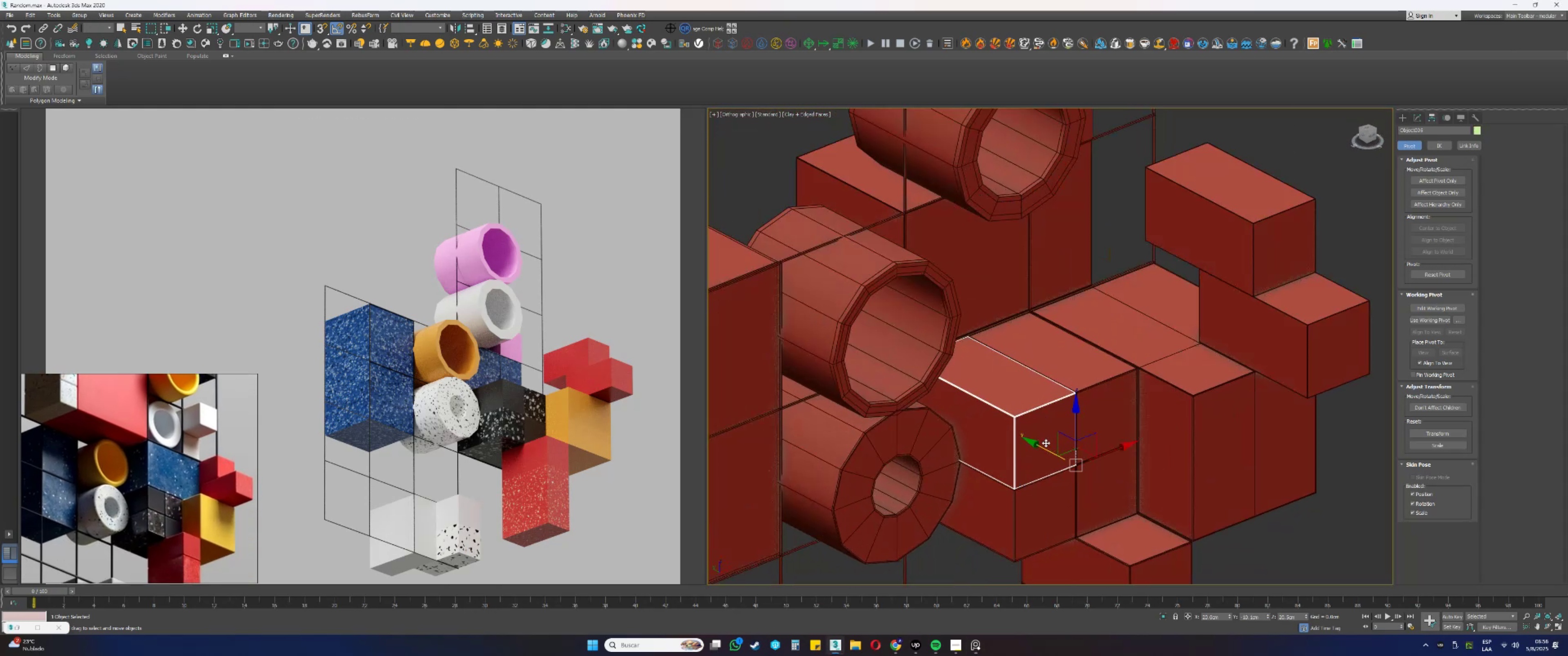 
left_click_drag(start_coordinate=[1042, 450], to_coordinate=[1099, 227])
 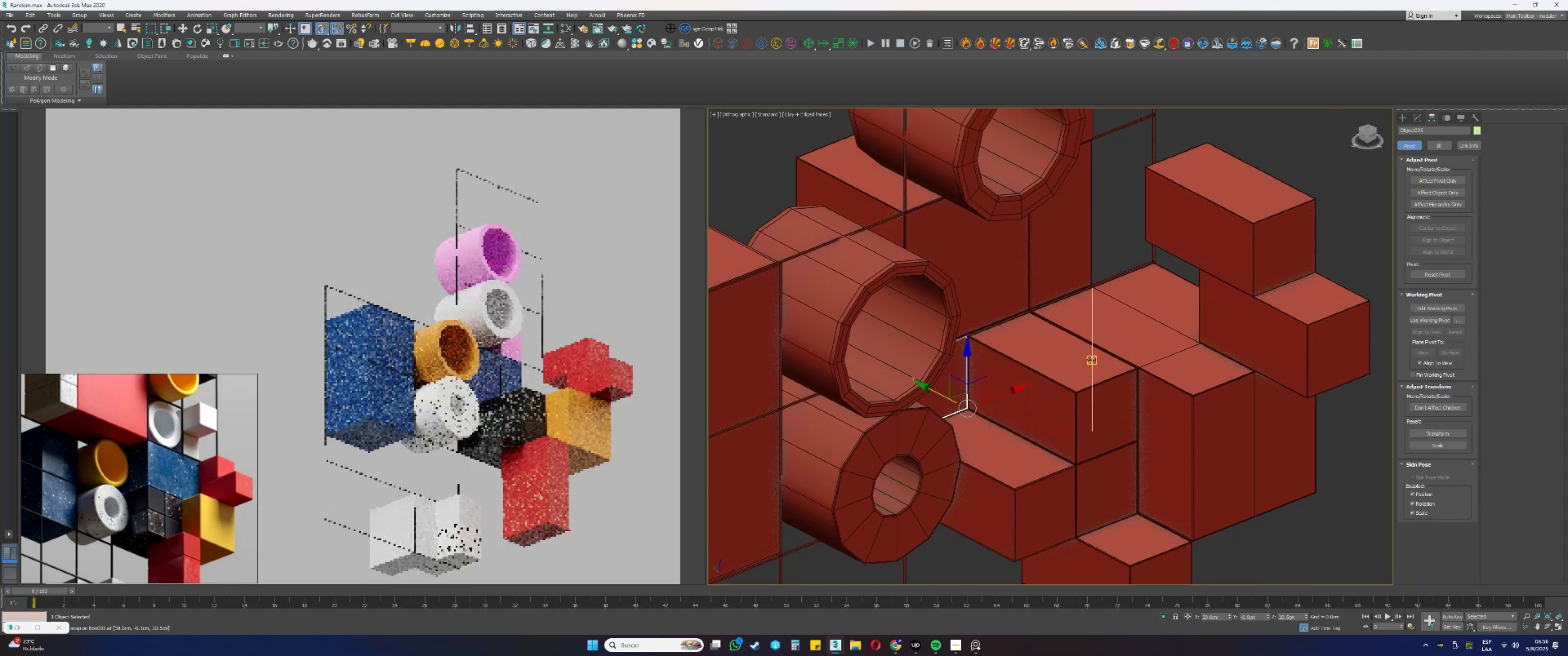 
key(S)
 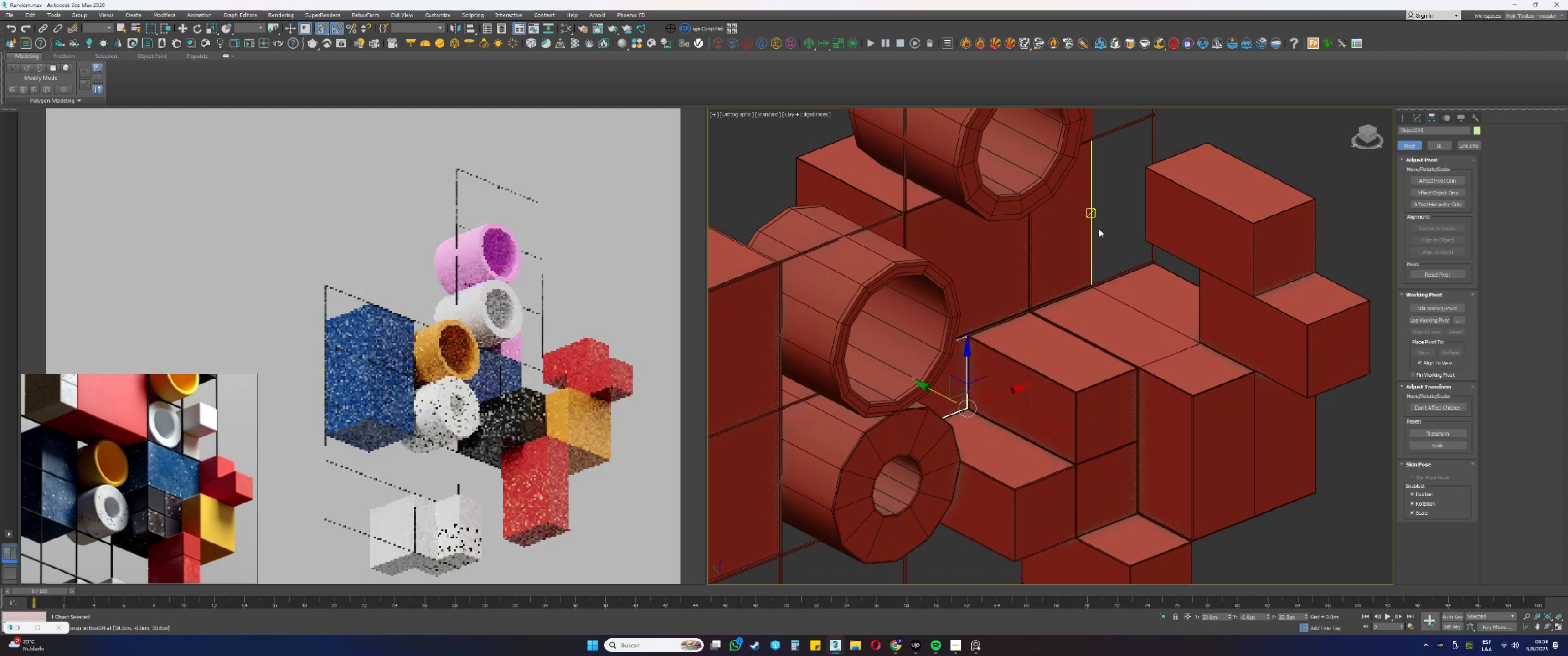 
left_click([1074, 416])
 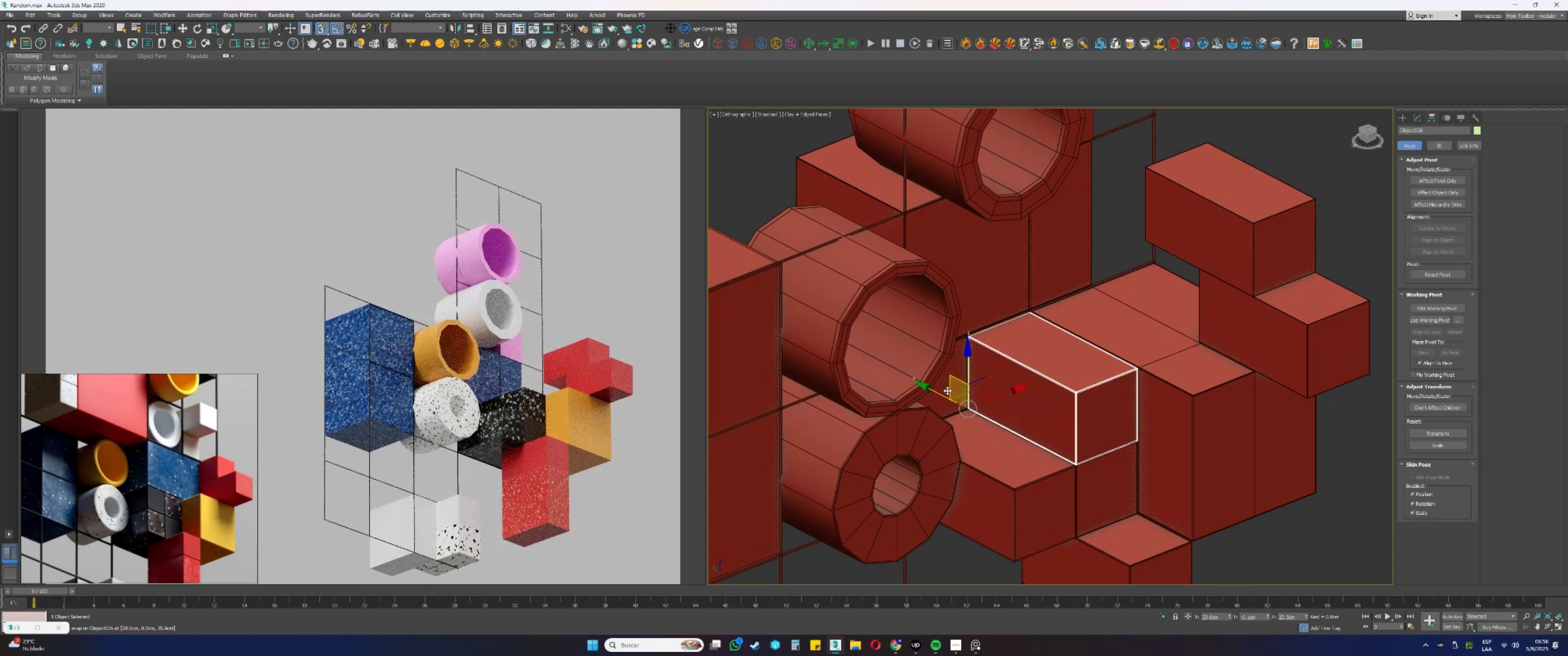 
left_click_drag(start_coordinate=[936, 391], to_coordinate=[1098, 222])
 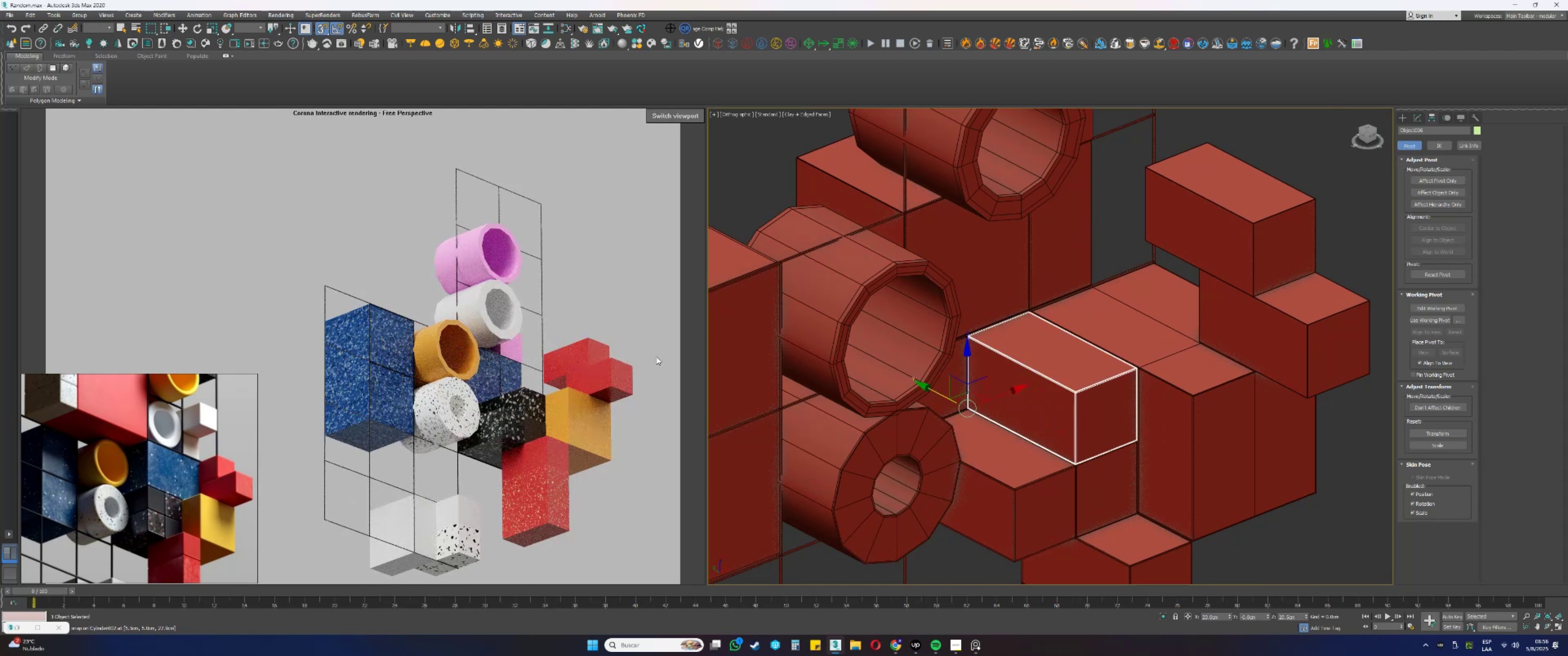 
scroll: coordinate [1139, 400], scroll_direction: down, amount: 2.0
 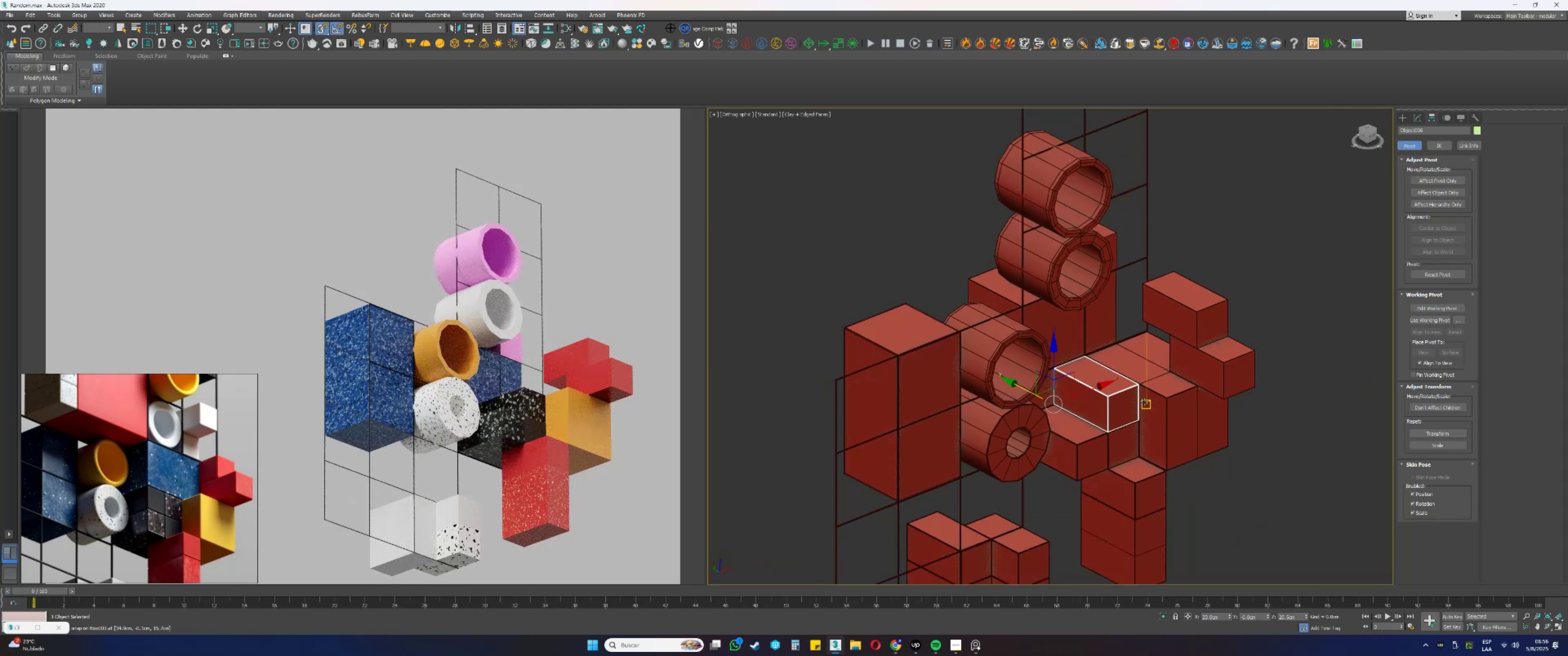 
key(Control+Z)
 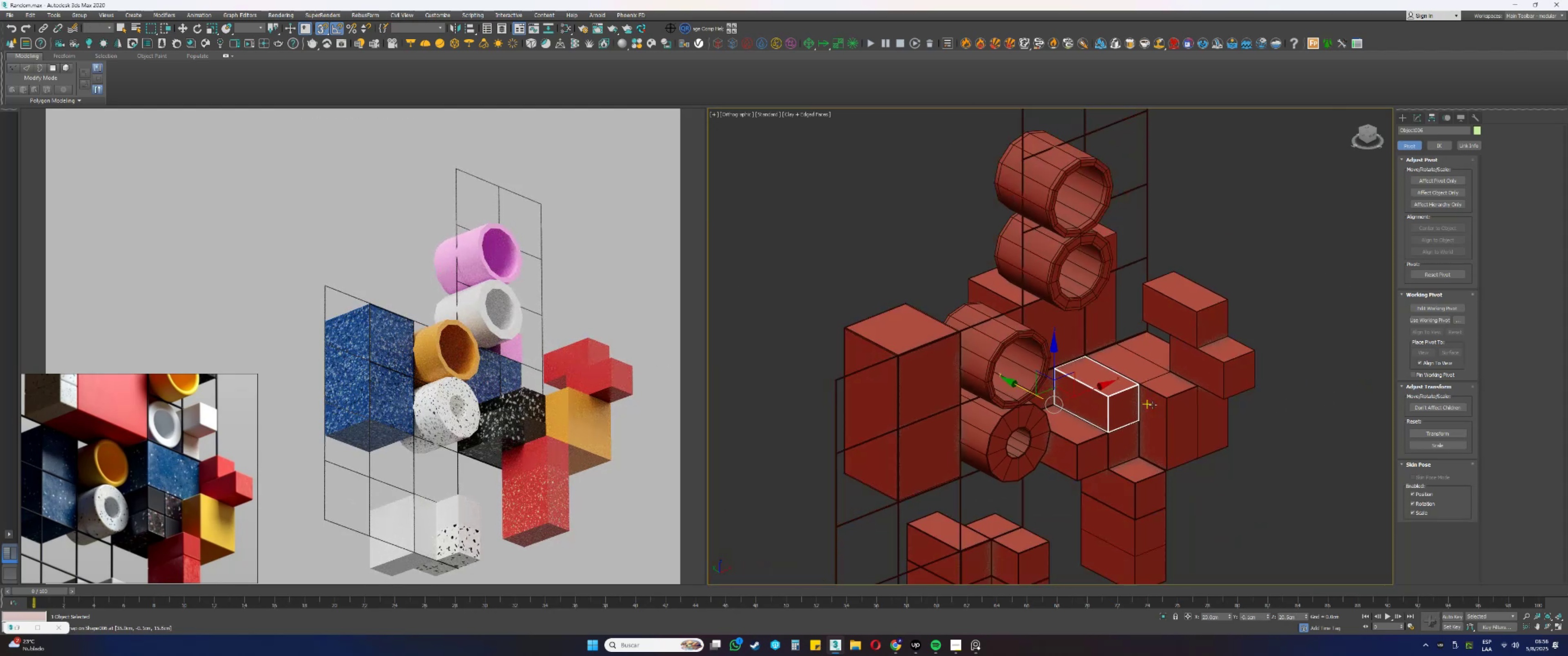 
key(Control+Z)
 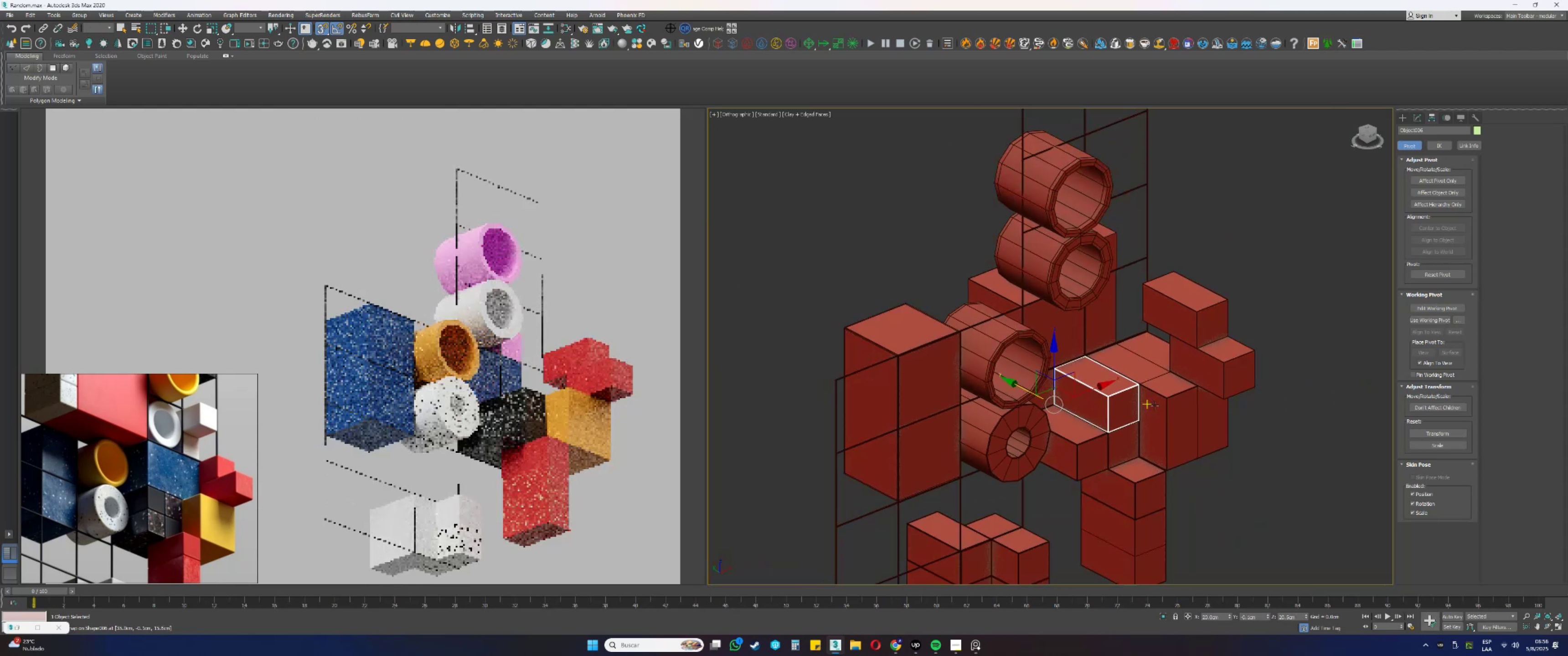 
key(Control+Z)
 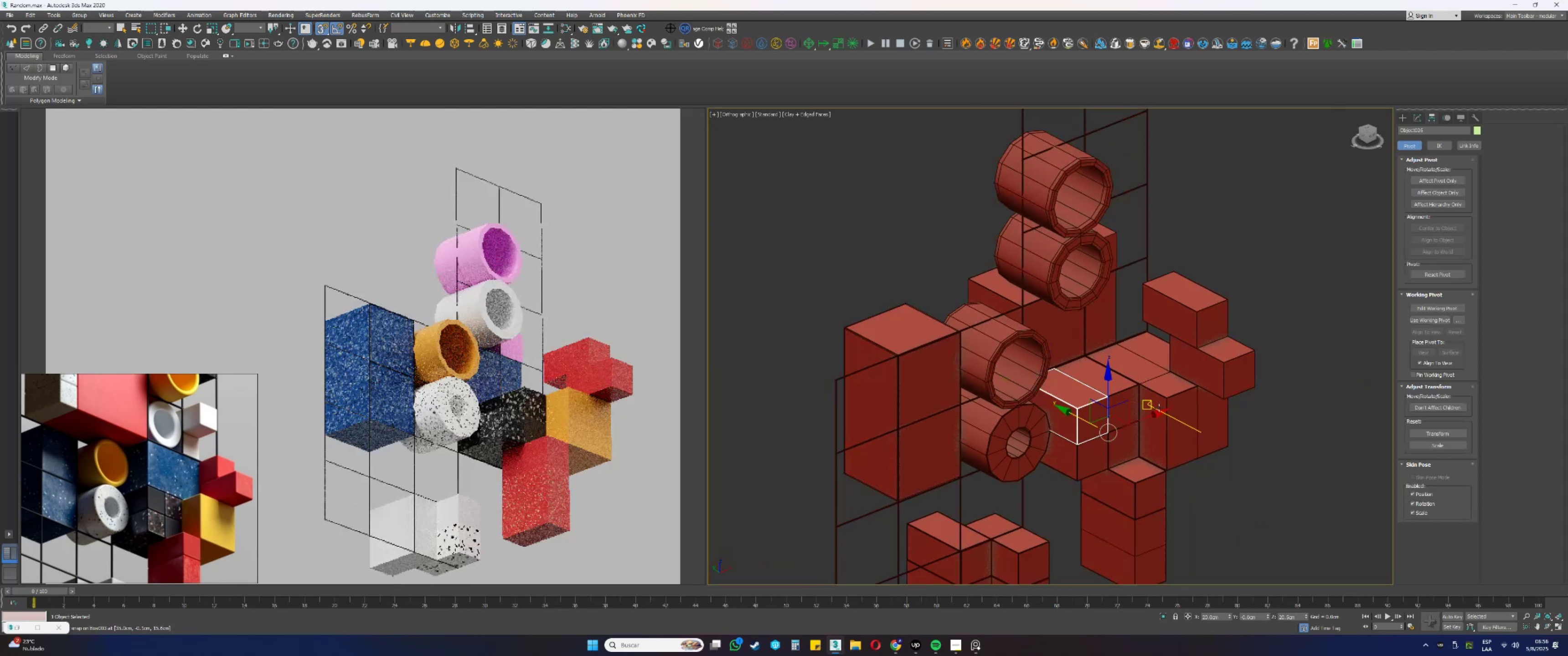 
key(Control+Z)
 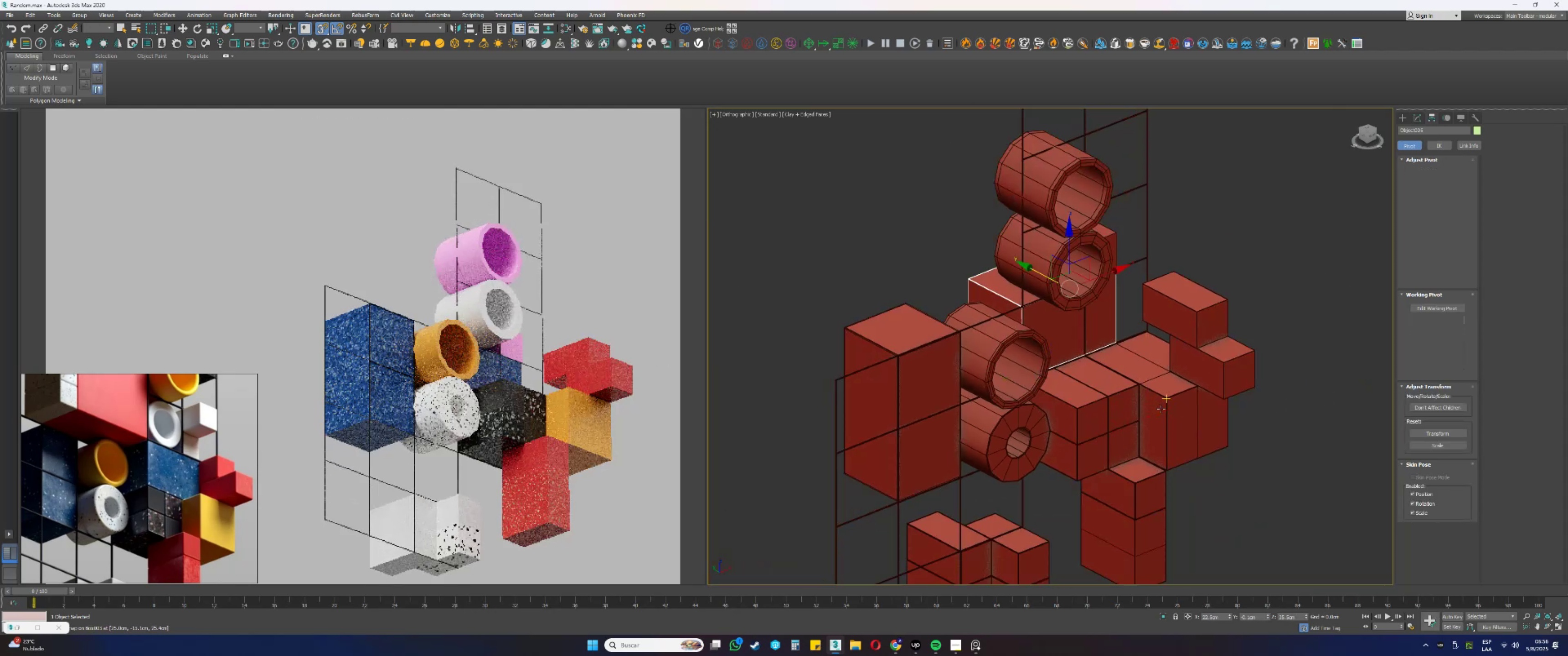 
key(Control+Z)
 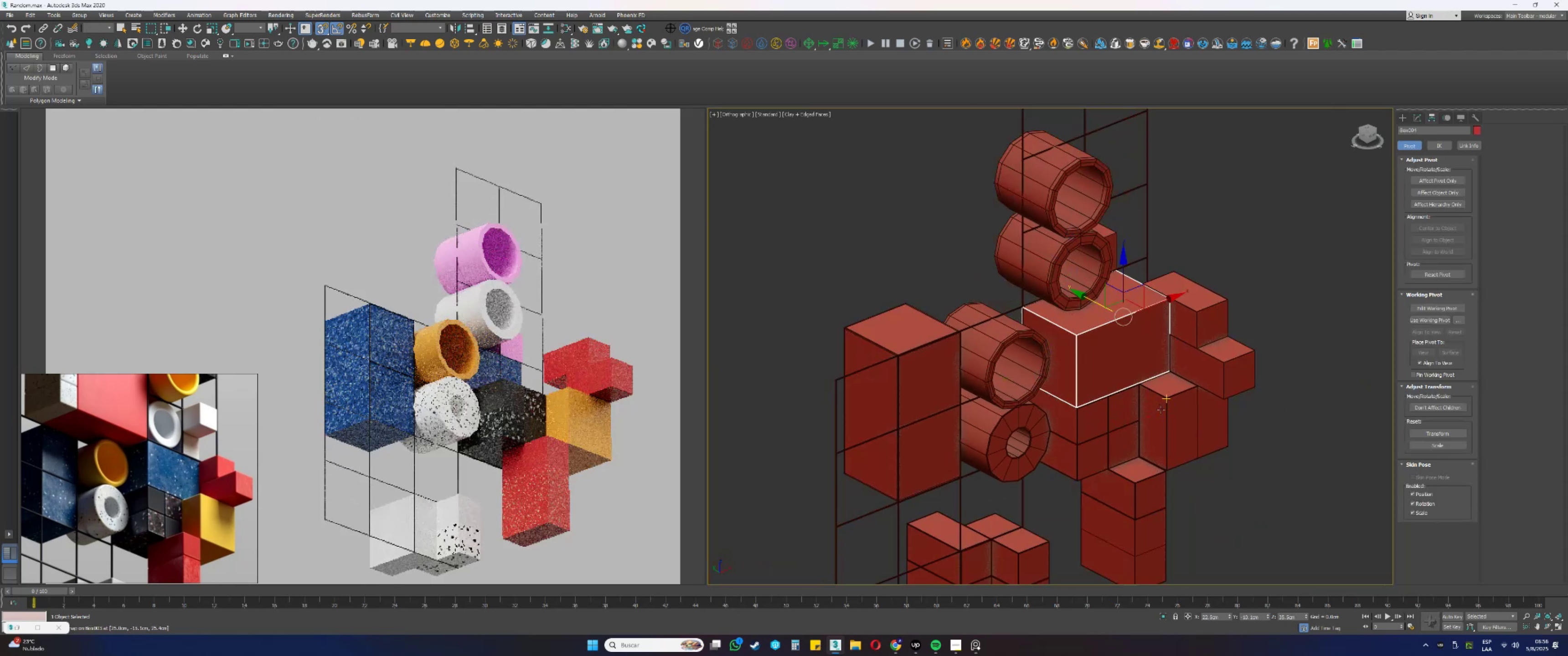 
key(Control+Z)
 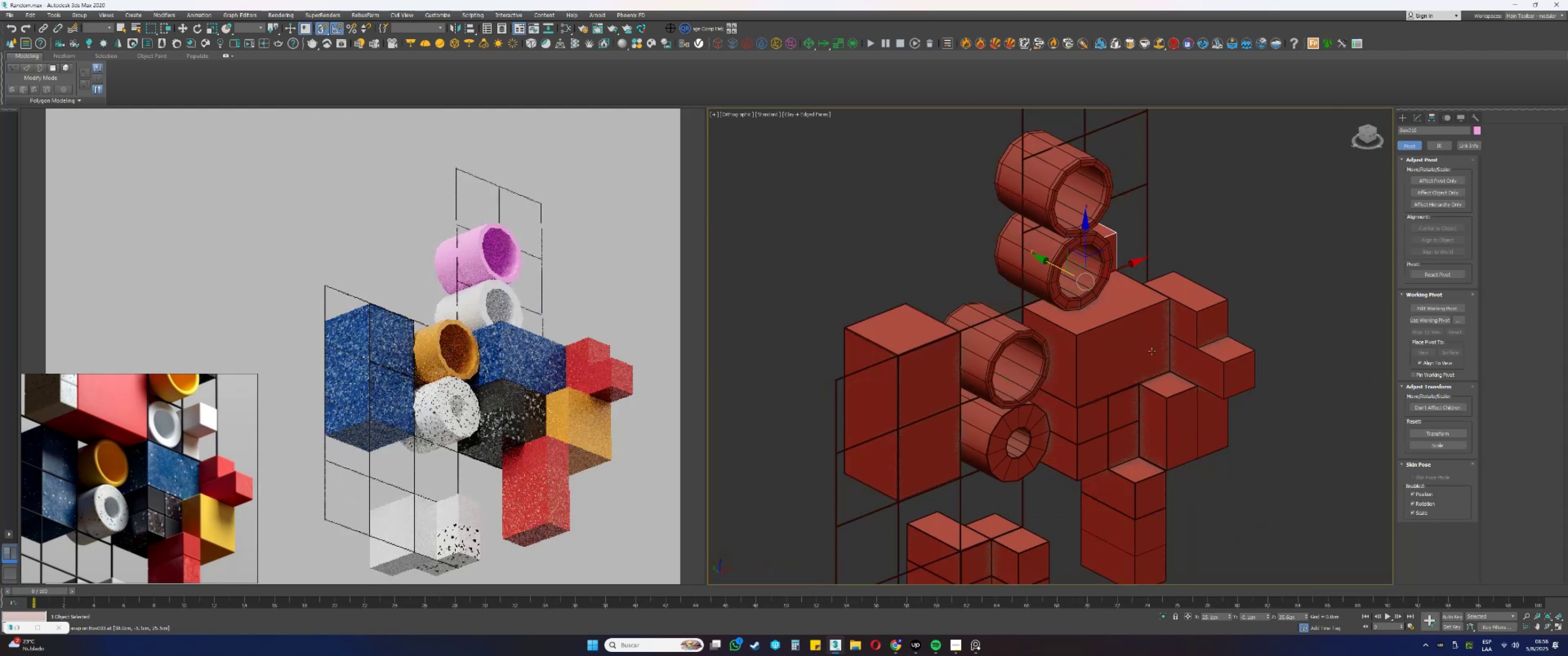 
key(Control+ControlLeft)
 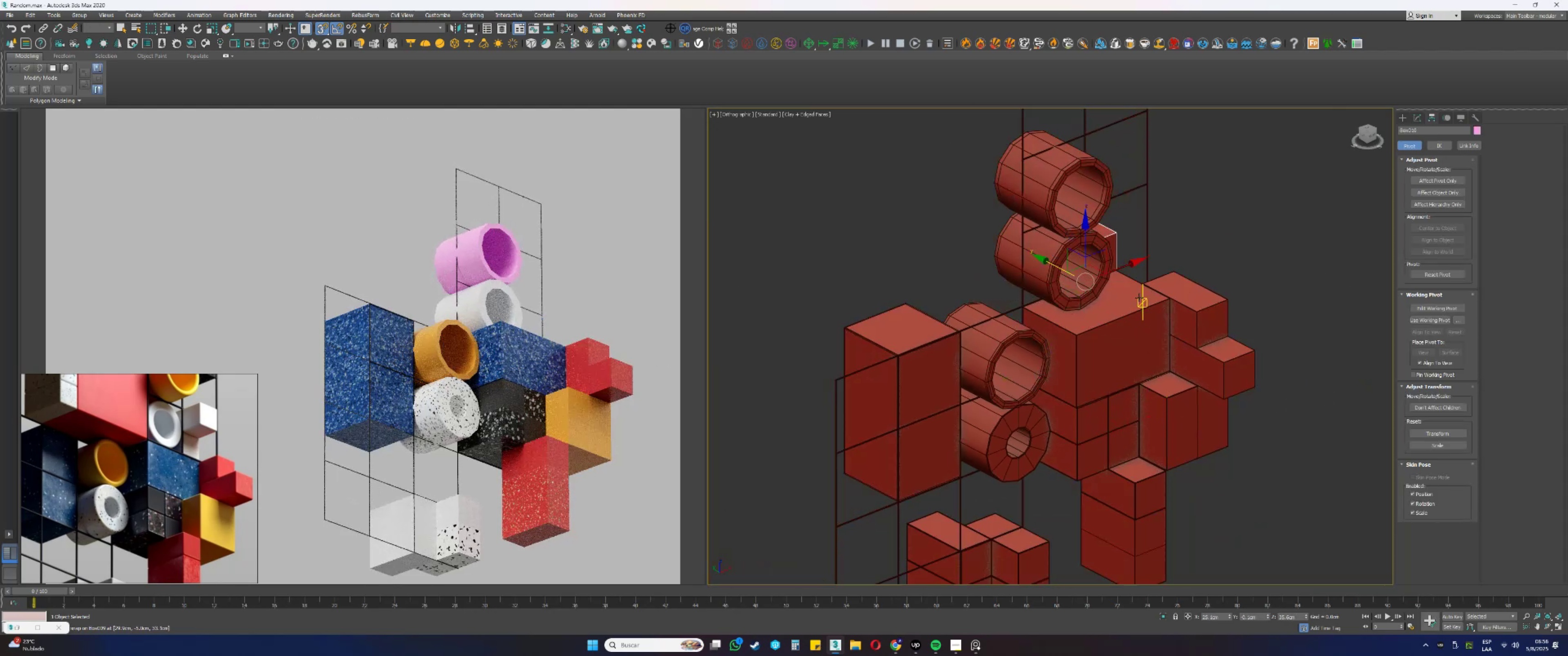 
hold_key(key=AltLeft, duration=0.43)
 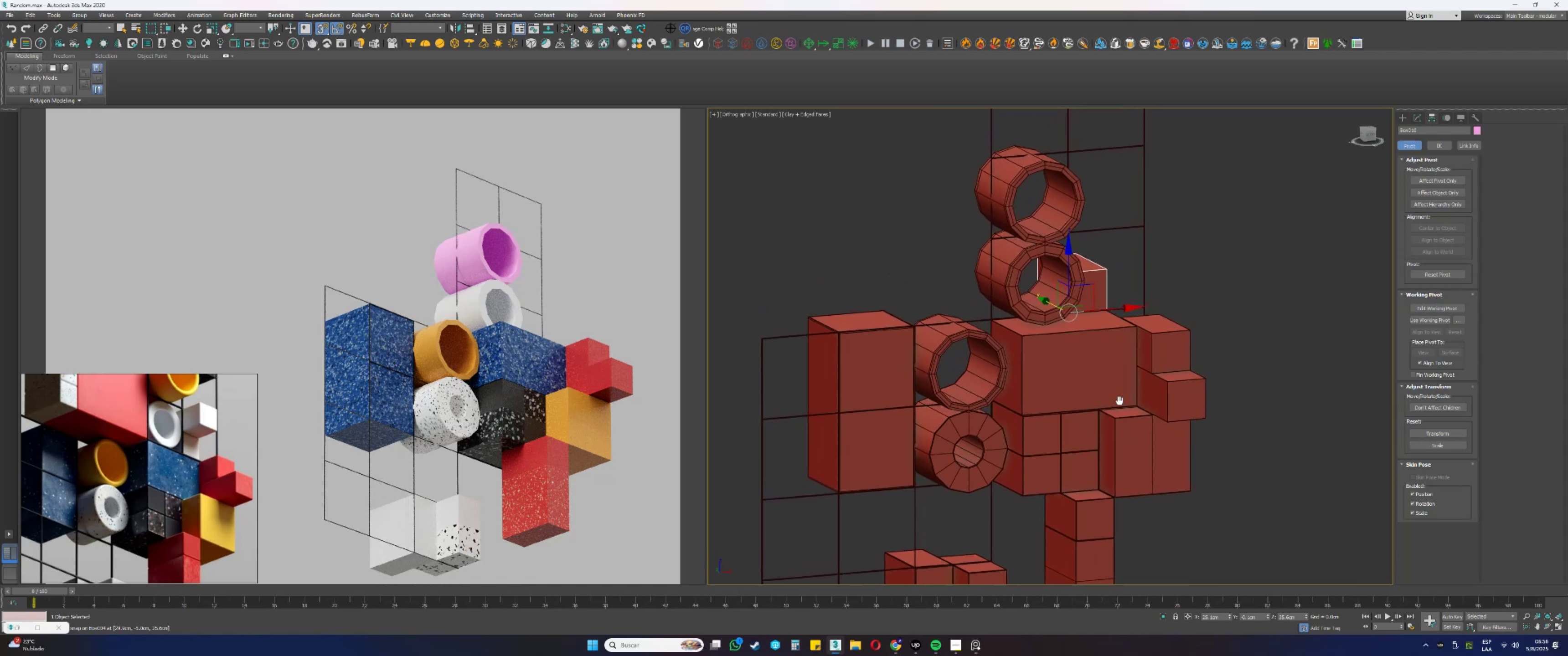 
left_click_drag(start_coordinate=[1172, 287], to_coordinate=[1144, 270])
 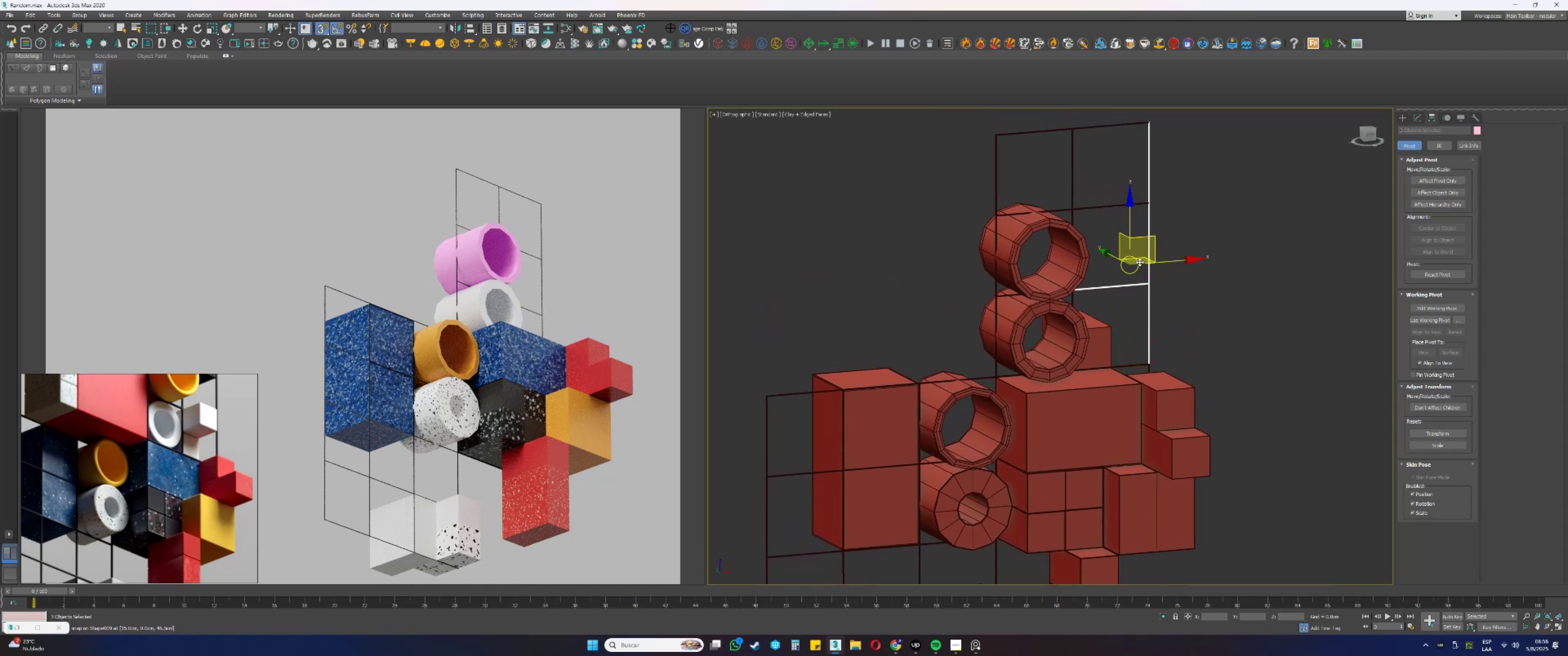 
hold_key(key=ControlLeft, duration=0.92)
left_click_drag(start_coordinate=[1104, 214], to_coordinate=[1096, 193])
 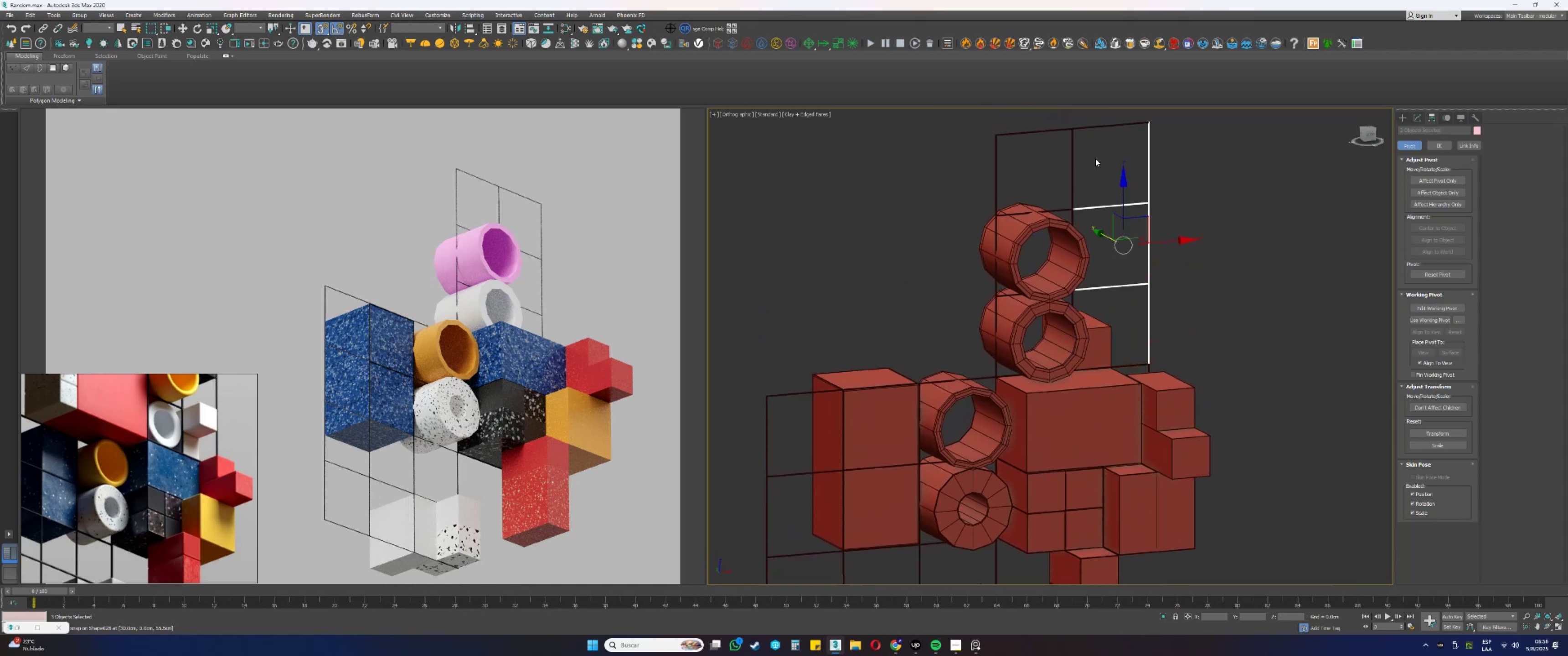 
hold_key(key=ControlLeft, duration=1.53)
left_click_drag(start_coordinate=[1095, 158], to_coordinate=[1014, 114])
 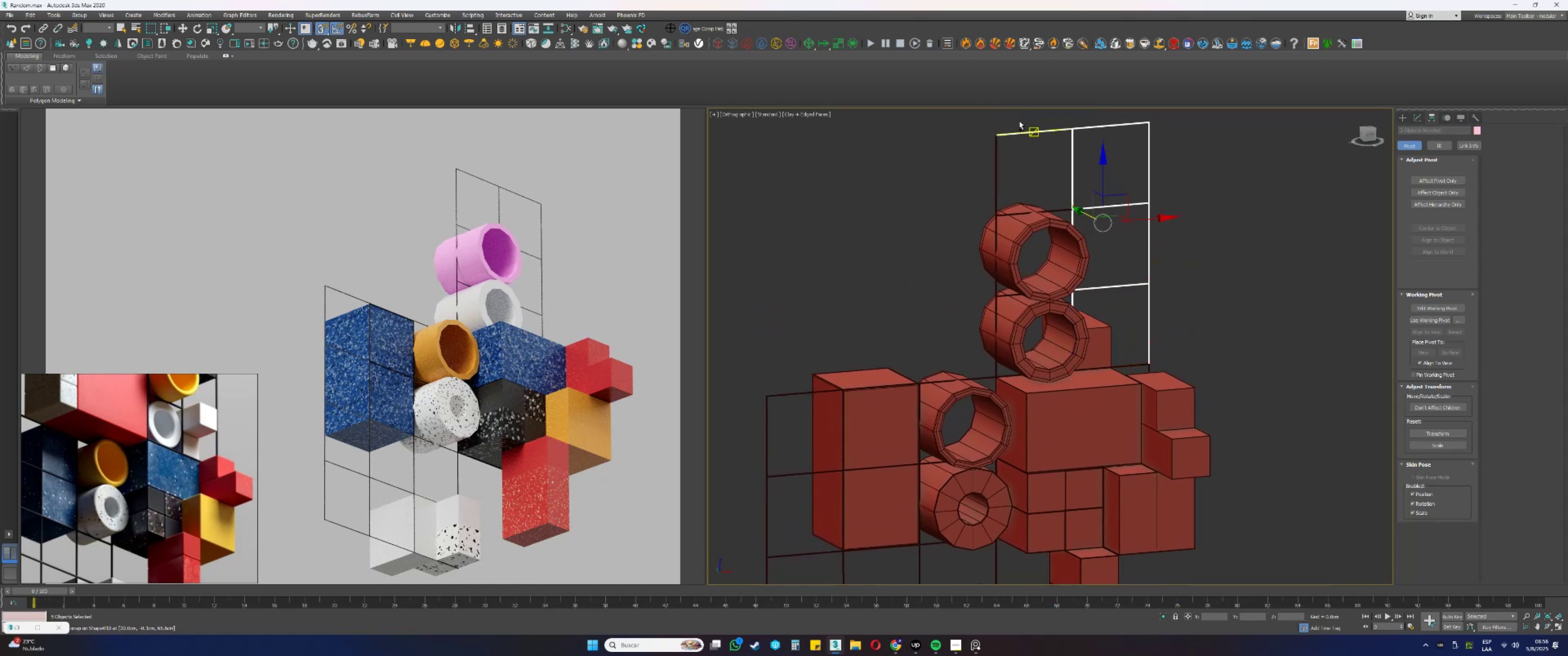 
left_click_drag(start_coordinate=[1017, 149], to_coordinate=[976, 138])
 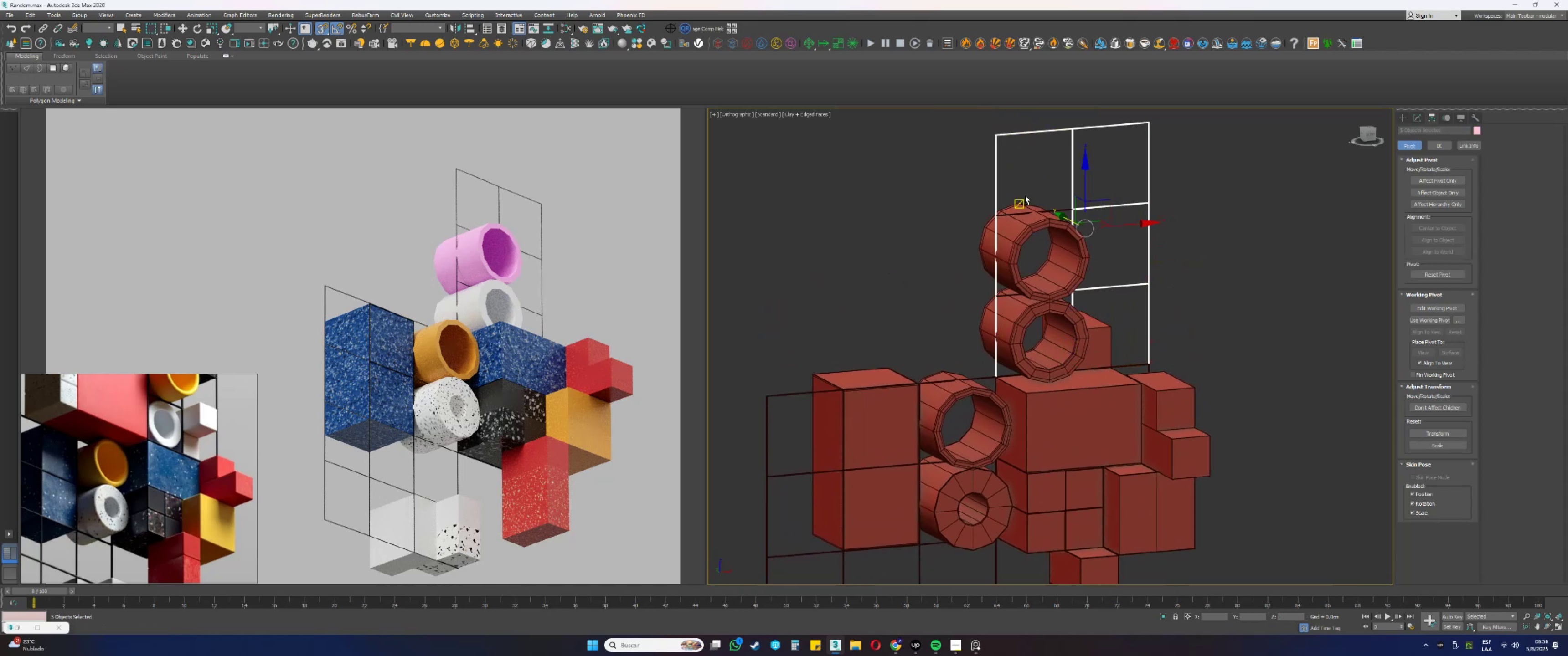 
hold_key(key=ControlLeft, duration=1.44)
left_click([1064, 209])
 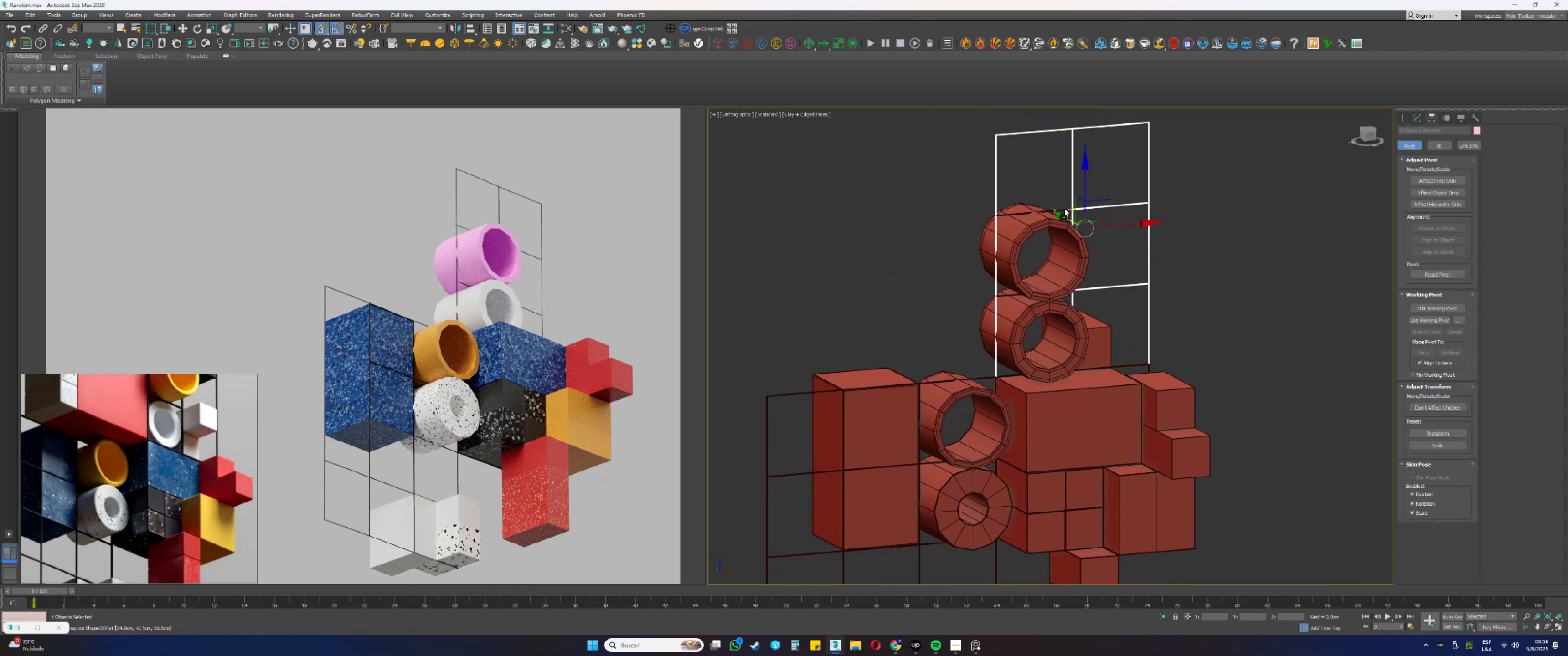 
left_click_drag(start_coordinate=[1060, 196], to_coordinate=[1065, 210])
 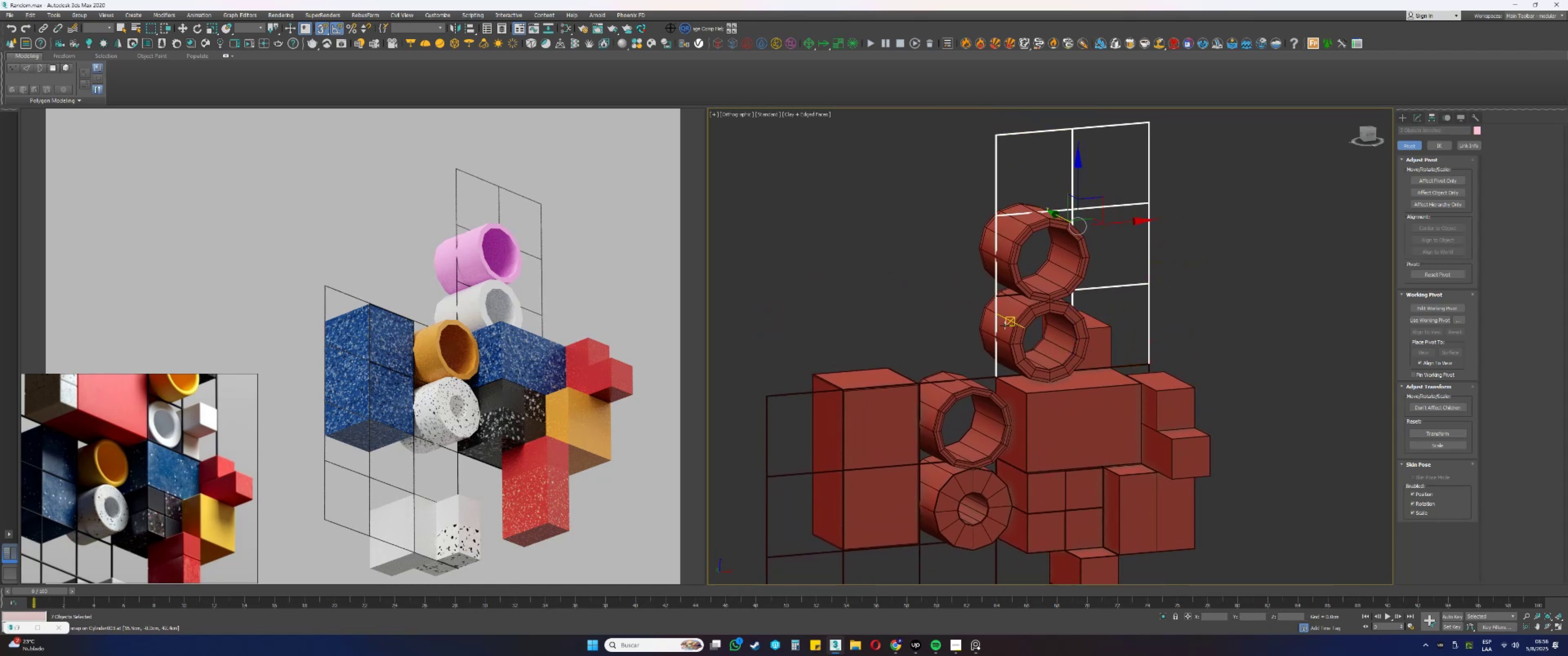 
scroll: coordinate [1006, 279], scroll_direction: up, amount: 6.0
 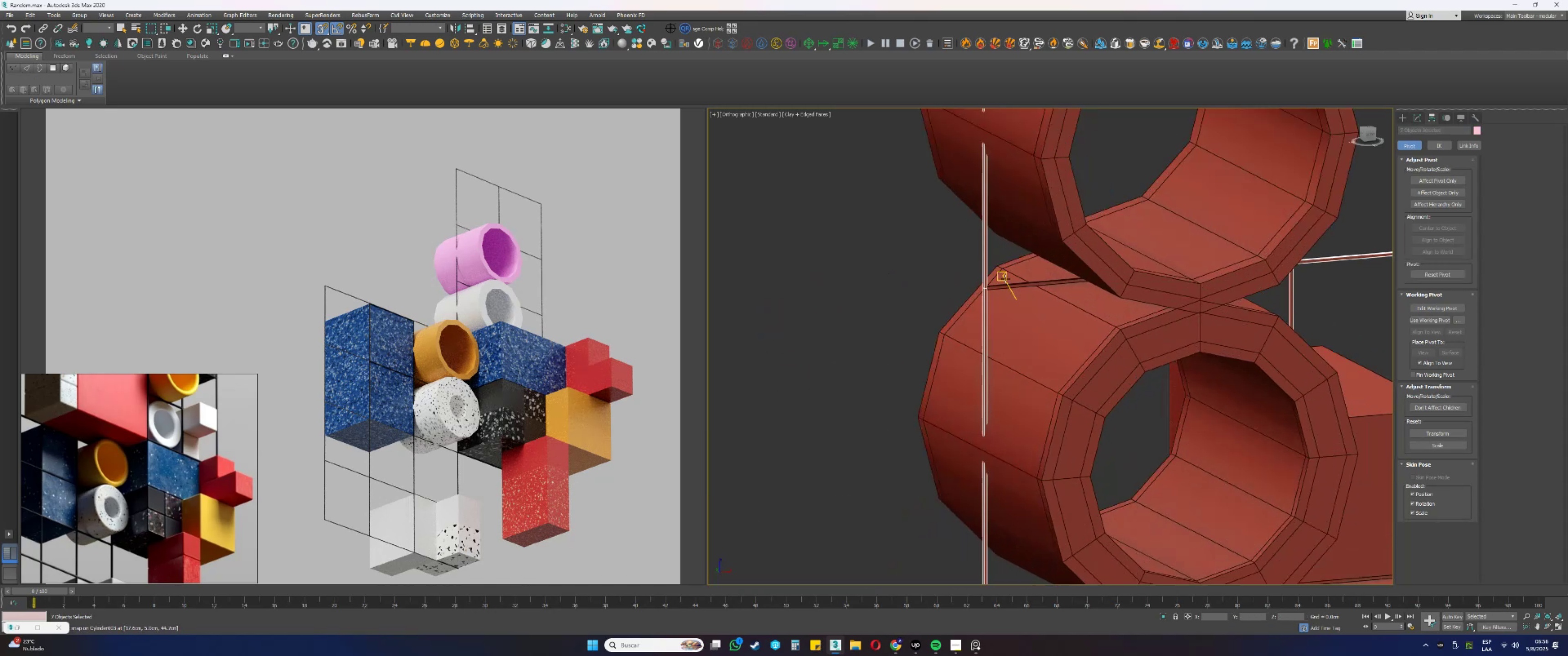 
hold_key(key=ControlLeft, duration=0.6)
left_click([999, 287])
 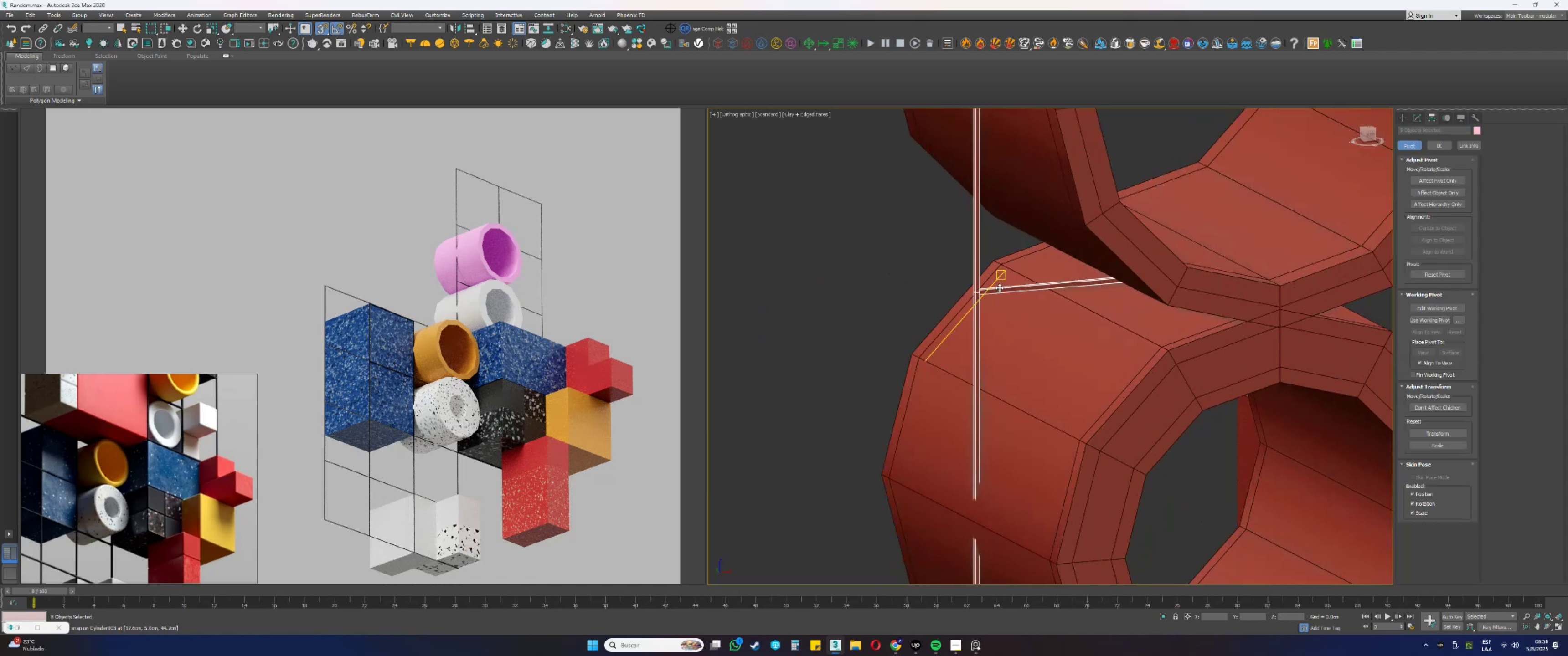 
scroll: coordinate [1017, 397], scroll_direction: down, amount: 4.0
 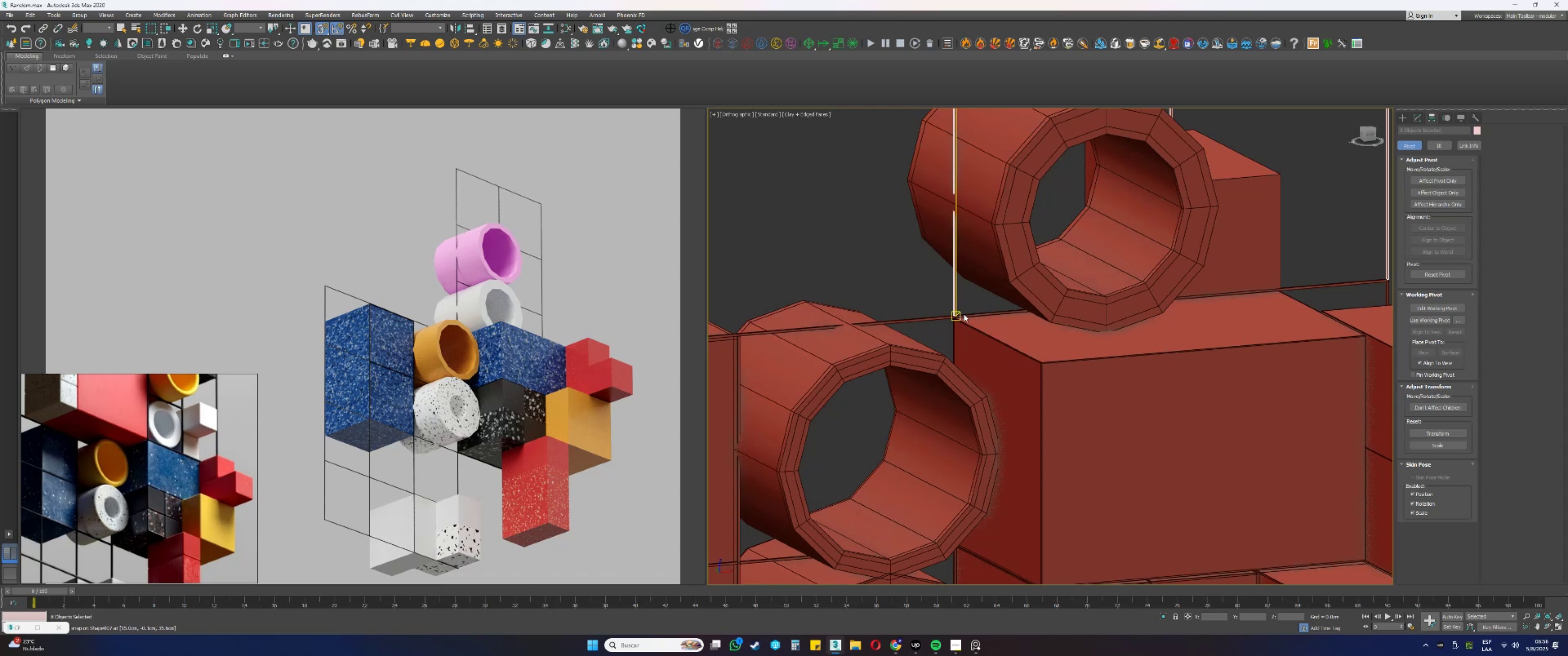 
hold_key(key=ControlLeft, duration=0.34)
left_click([969, 315])
 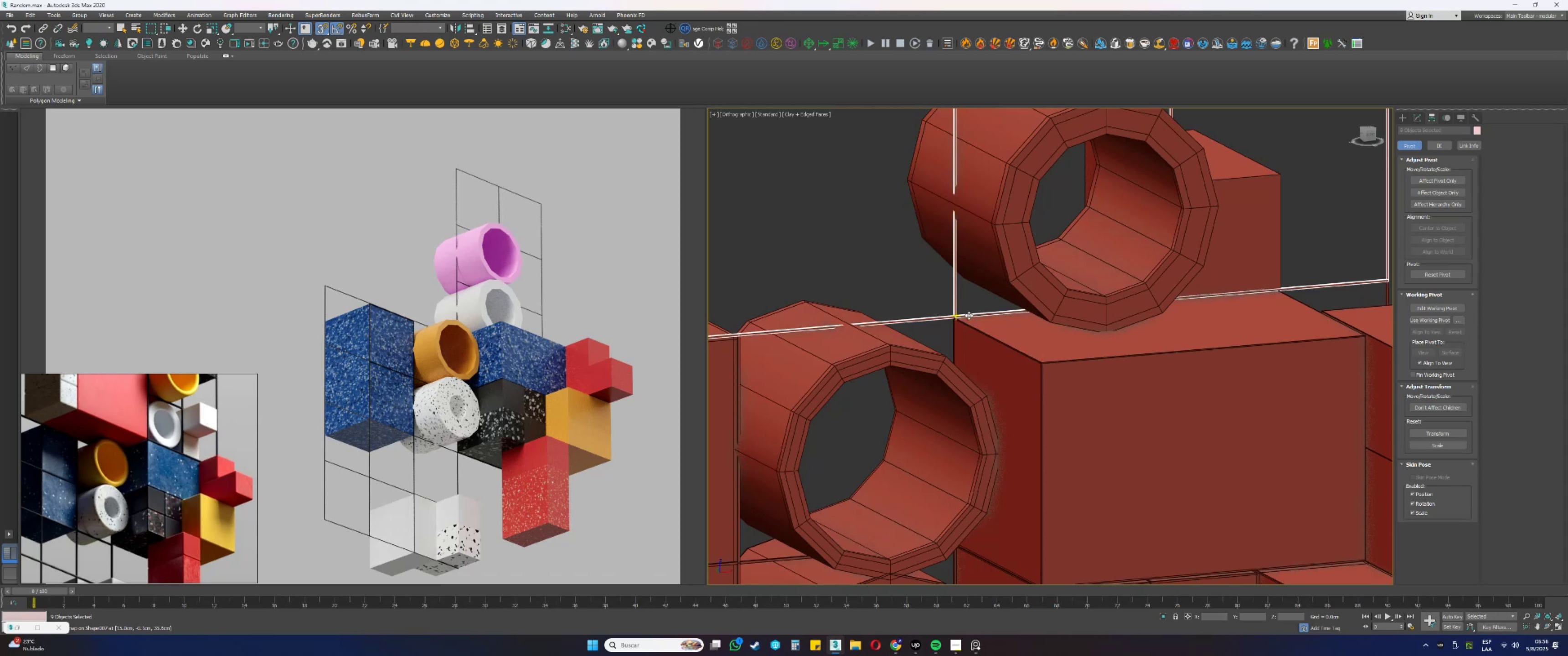 
hold_key(key=AltLeft, duration=0.38)
left_click_drag(start_coordinate=[908, 290], to_coordinate=[884, 335])
 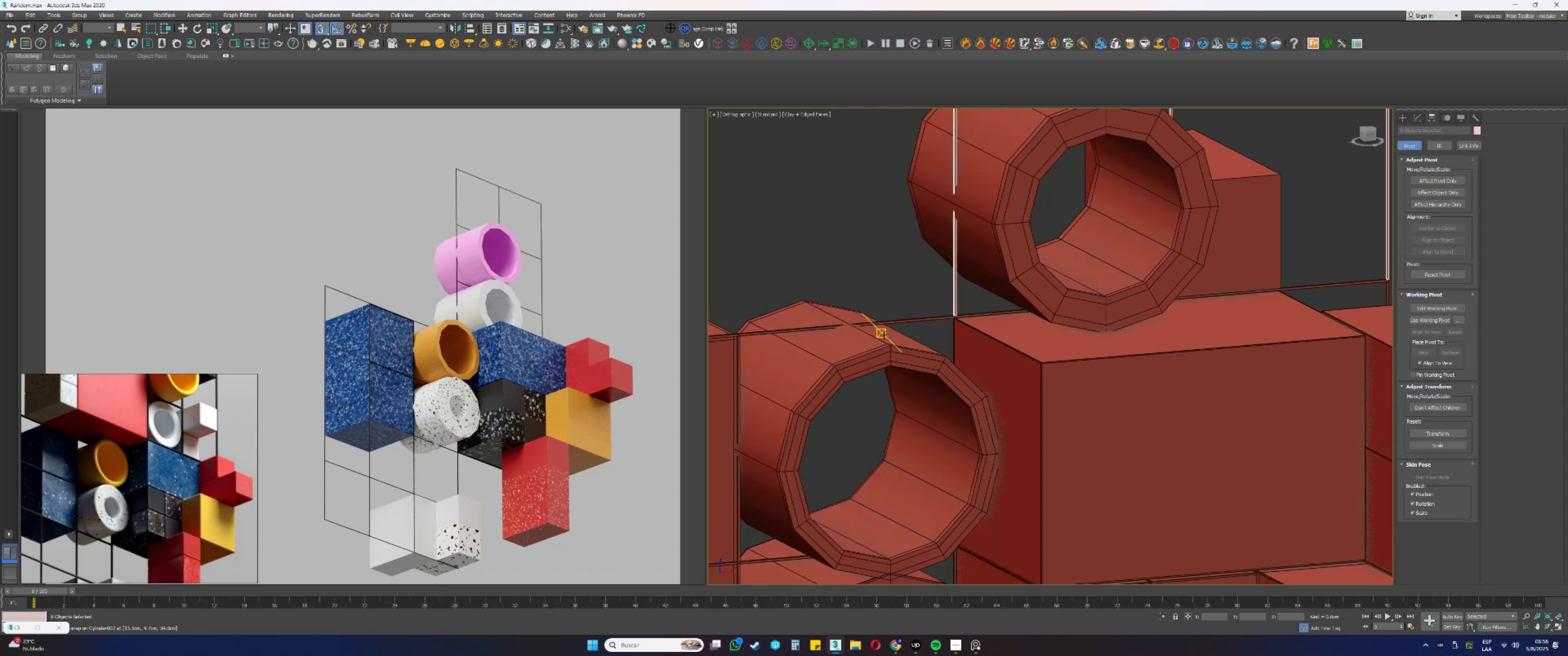 
scroll: coordinate [1052, 332], scroll_direction: down, amount: 2.0
 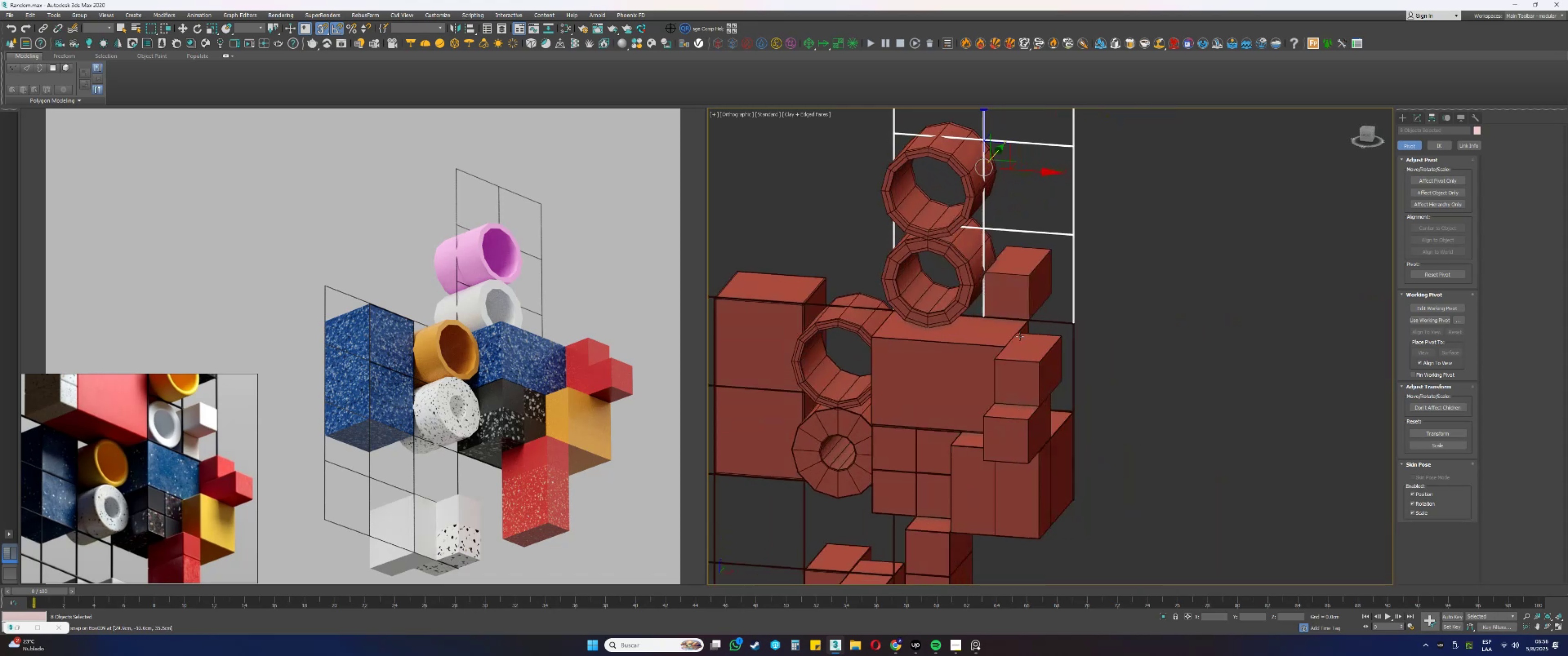 
hold_key(key=AltLeft, duration=0.85)
 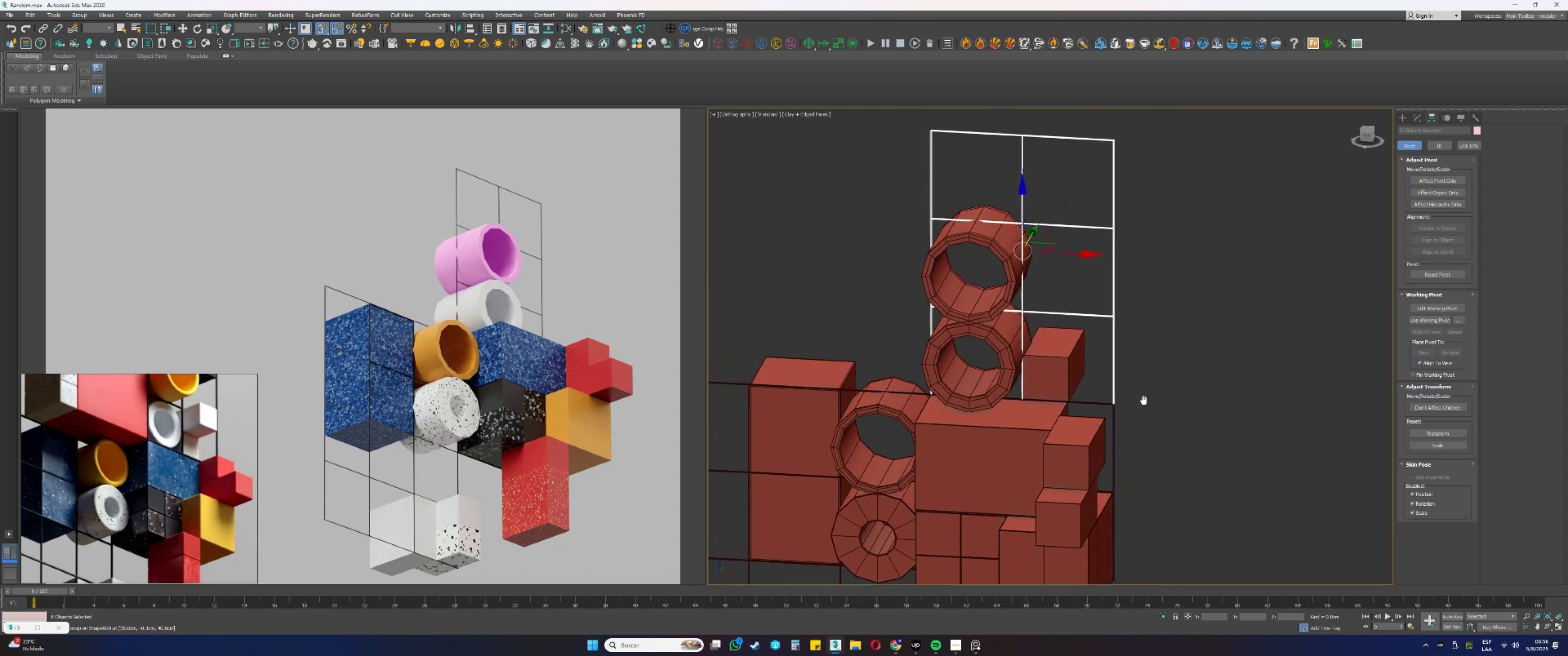 
key(Alt+AltLeft)
 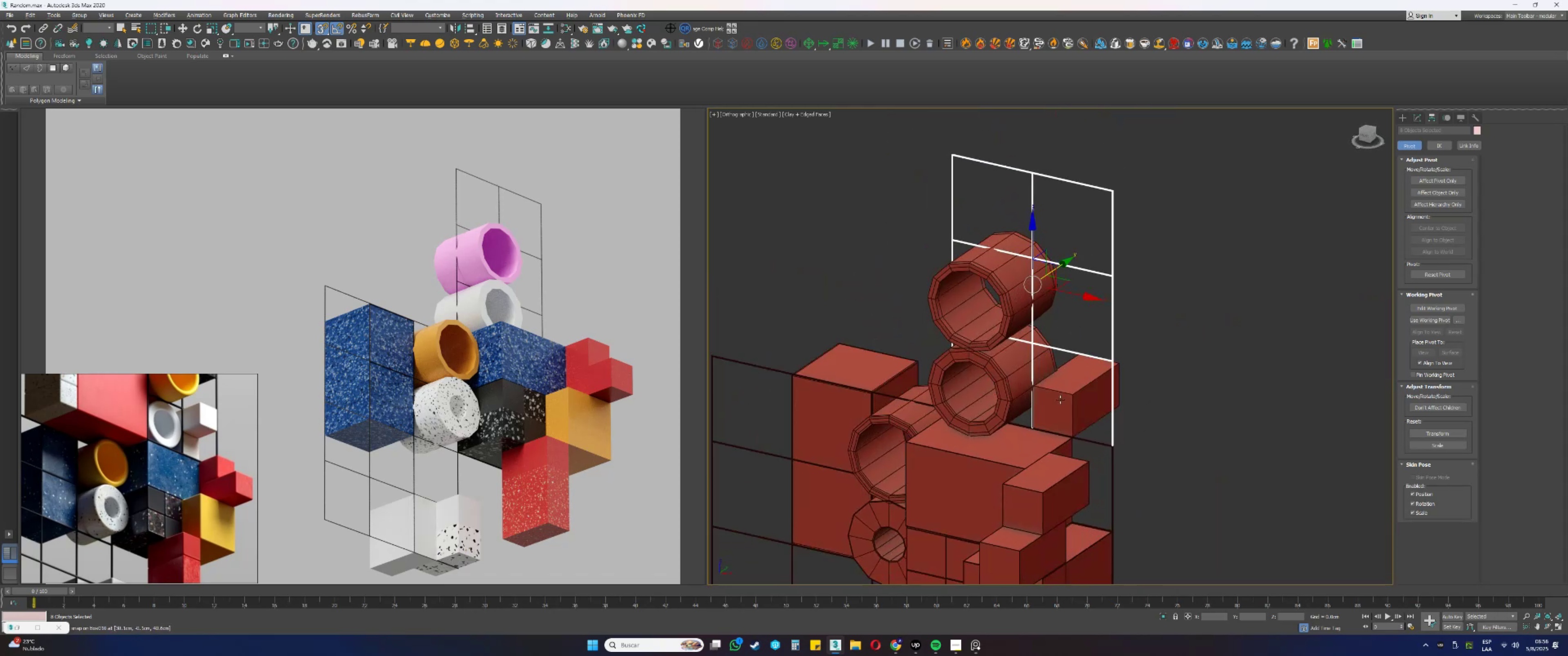 
key(S)
 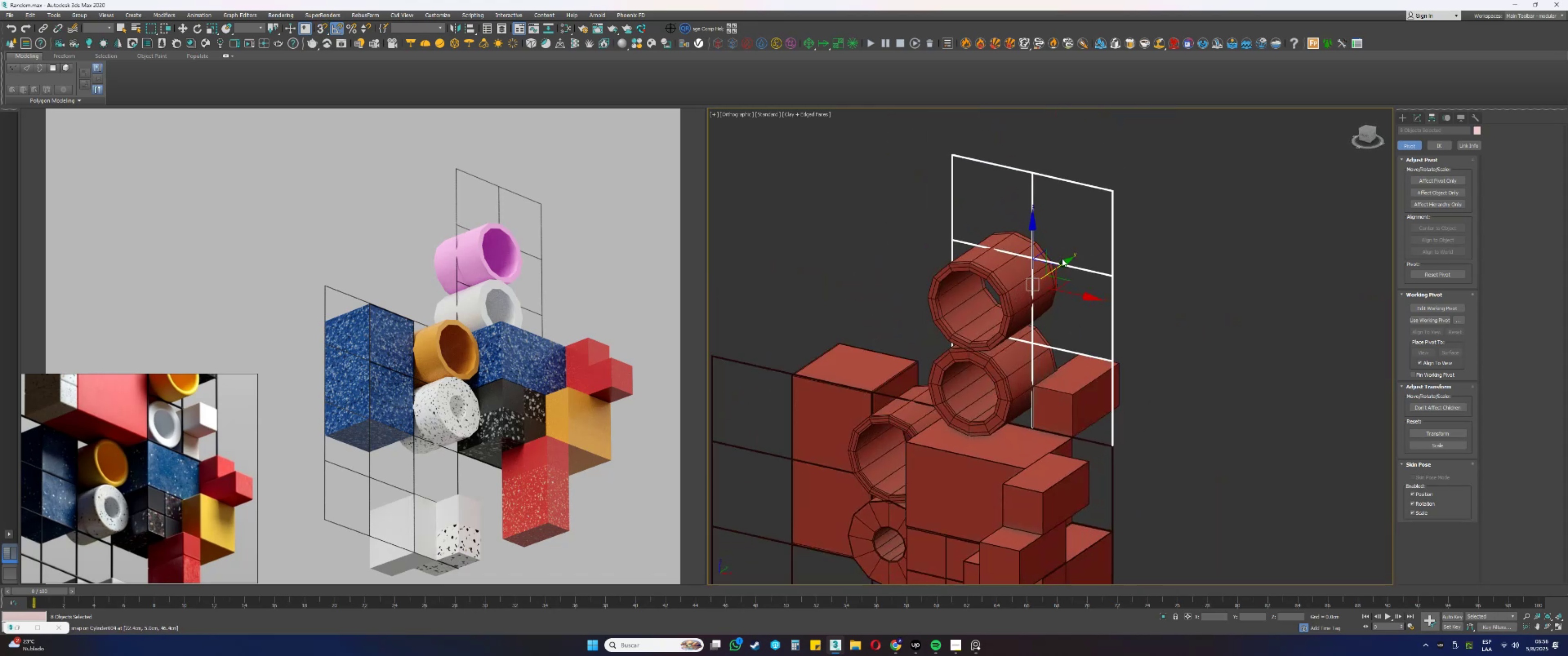 
left_click_drag(start_coordinate=[1063, 261], to_coordinate=[1016, 285])
 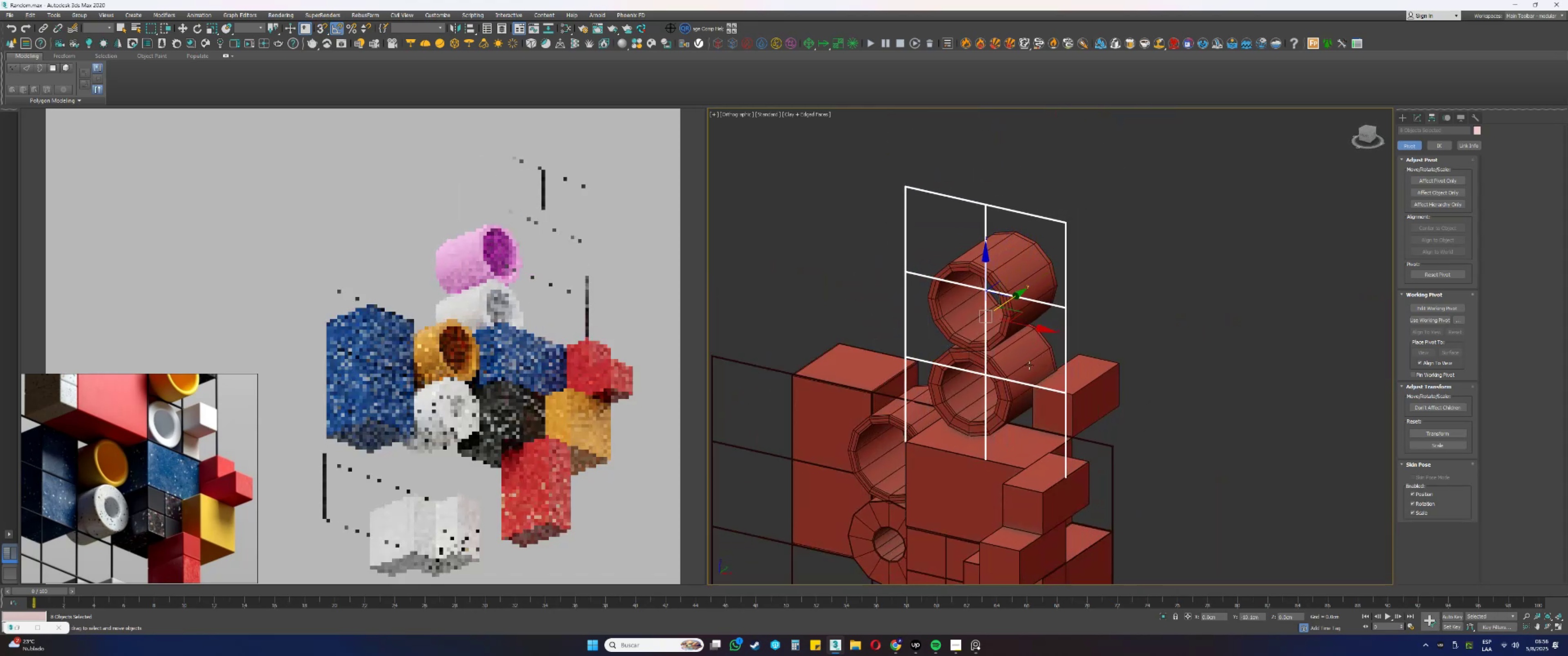 
hold_key(key=AltLeft, duration=0.38)
 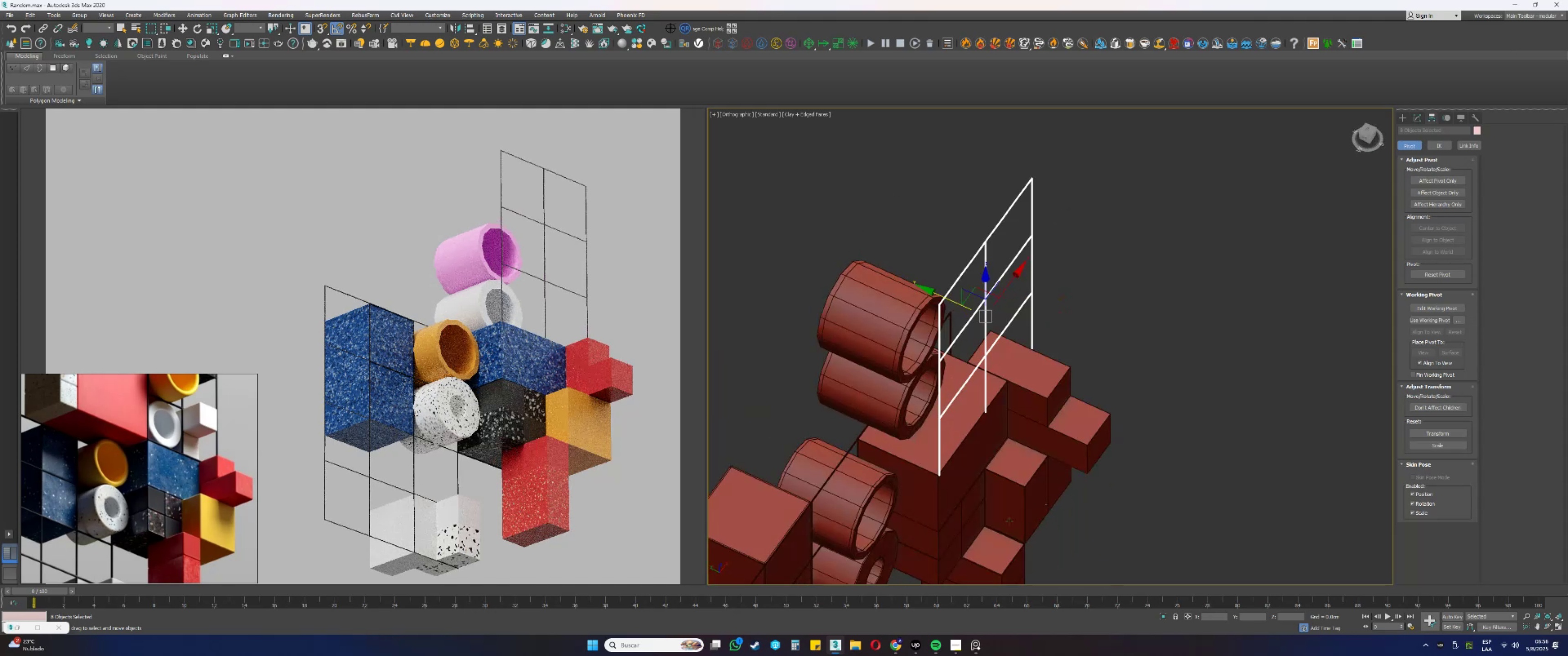 
key(S)
 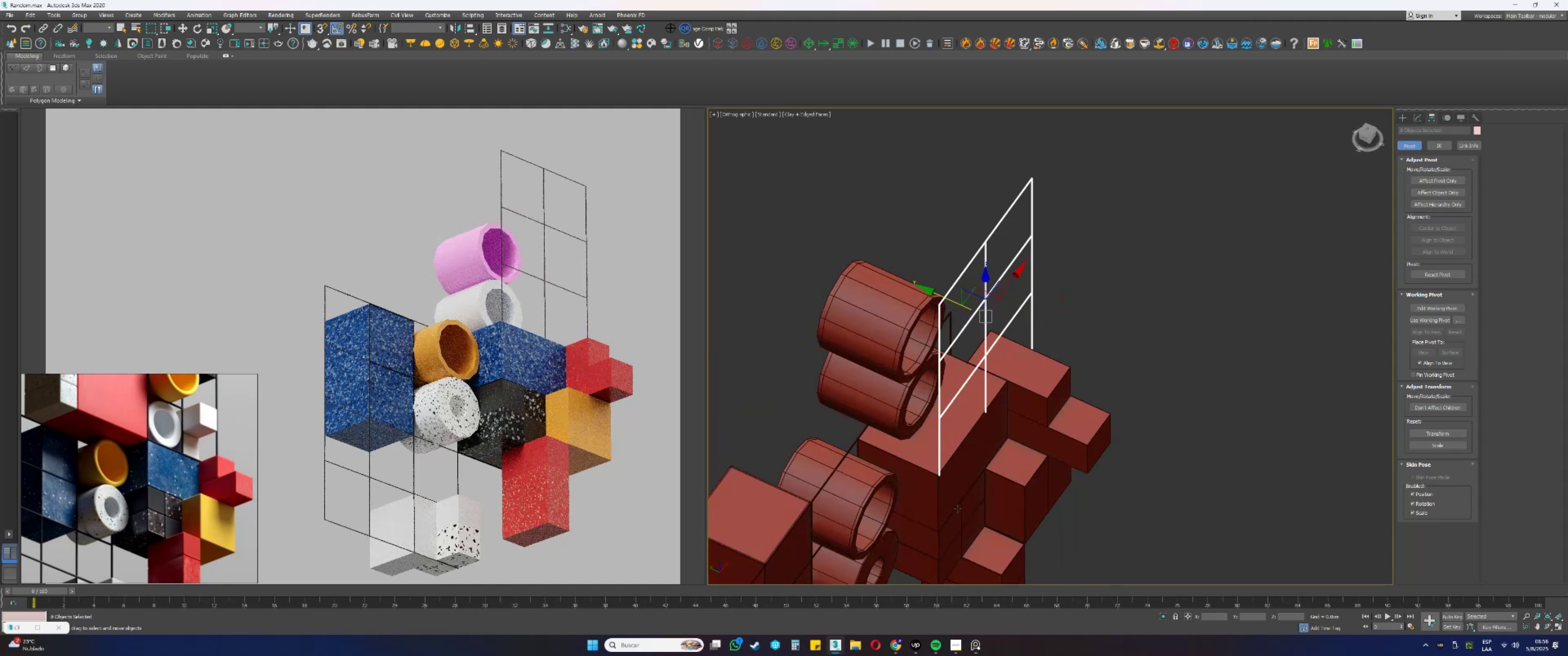 
scroll: coordinate [887, 479], scroll_direction: up, amount: 15.0
 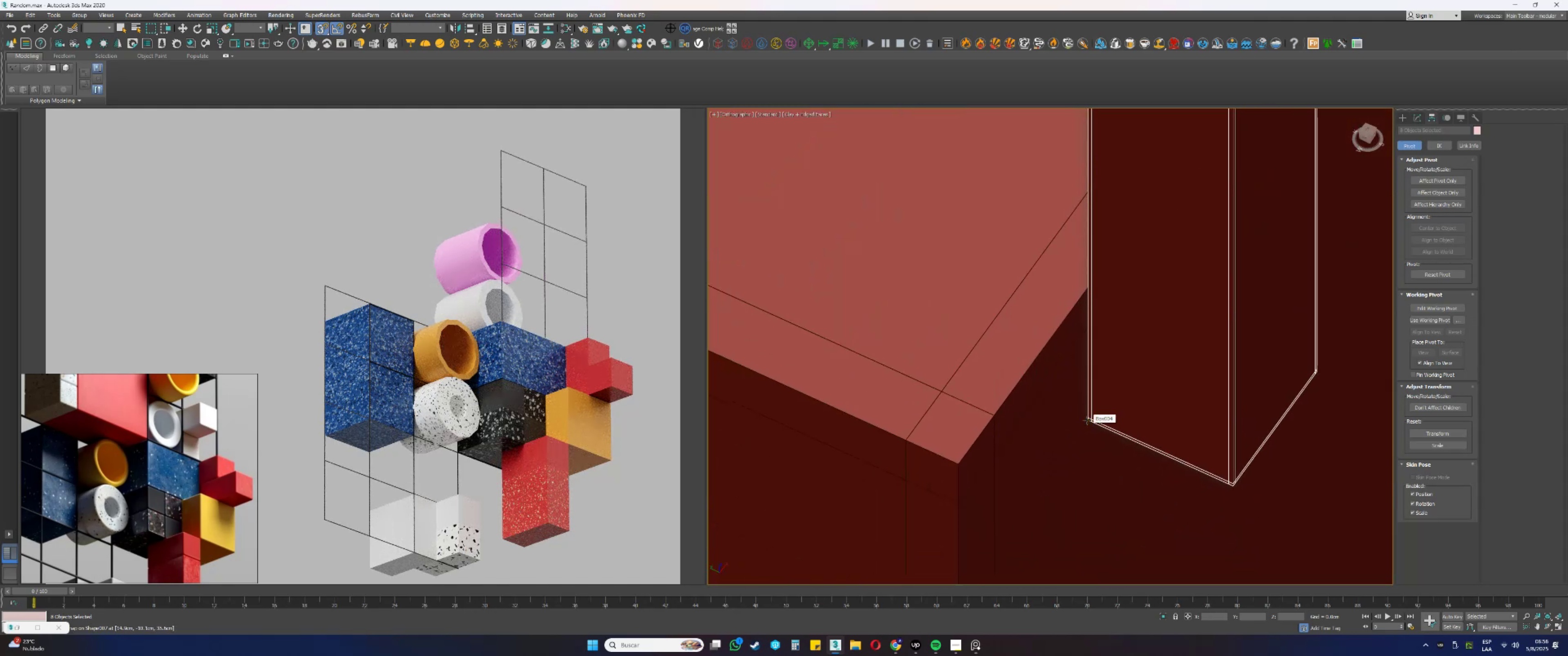 
wait(5.84)
 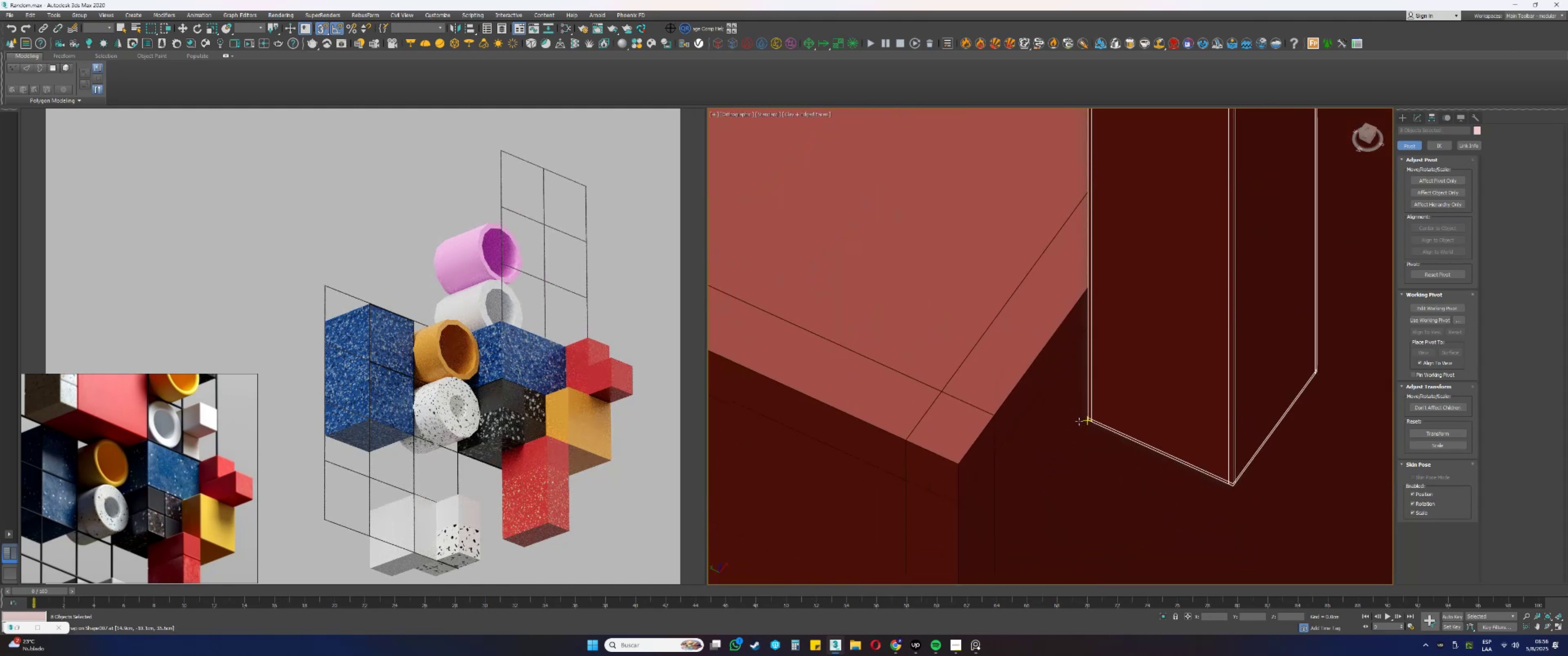 
left_click_drag(start_coordinate=[1088, 420], to_coordinate=[953, 464])
 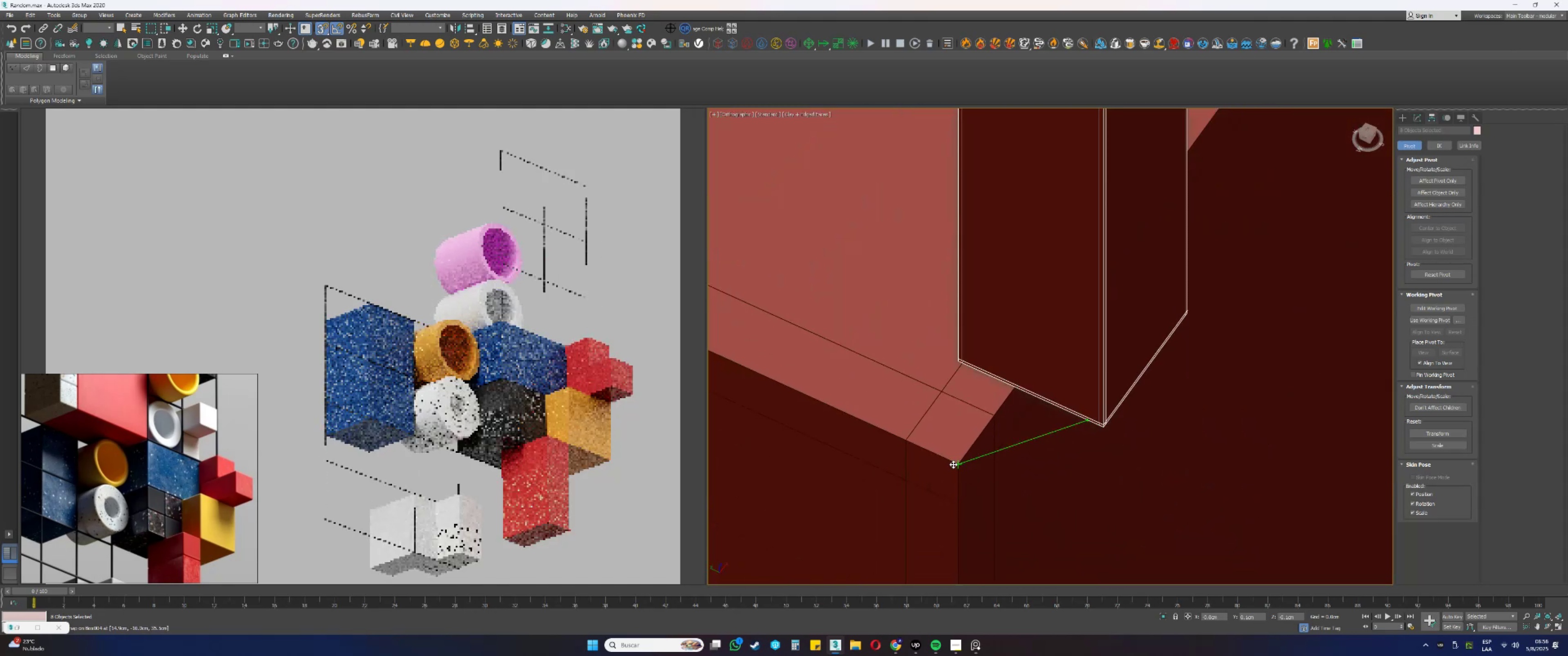 
key(S)
 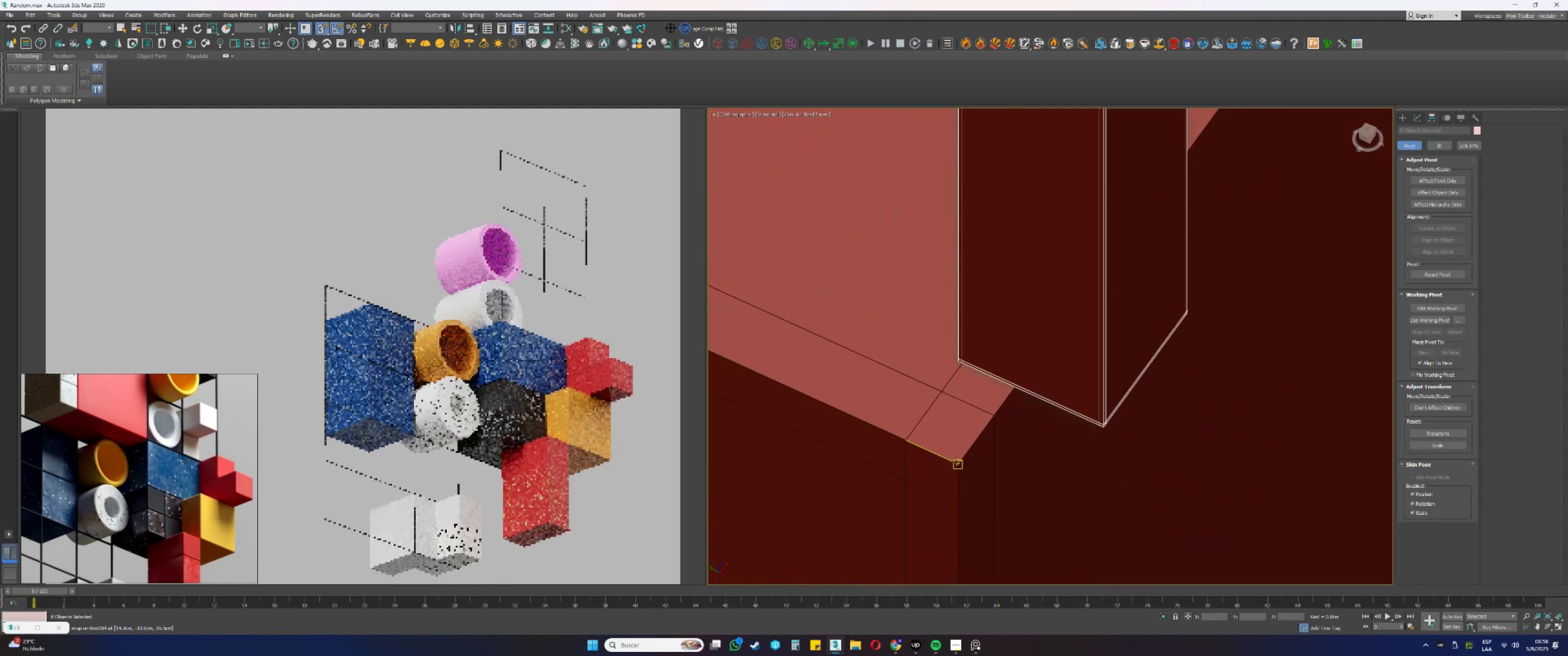 
scroll: coordinate [966, 441], scroll_direction: down, amount: 20.0
 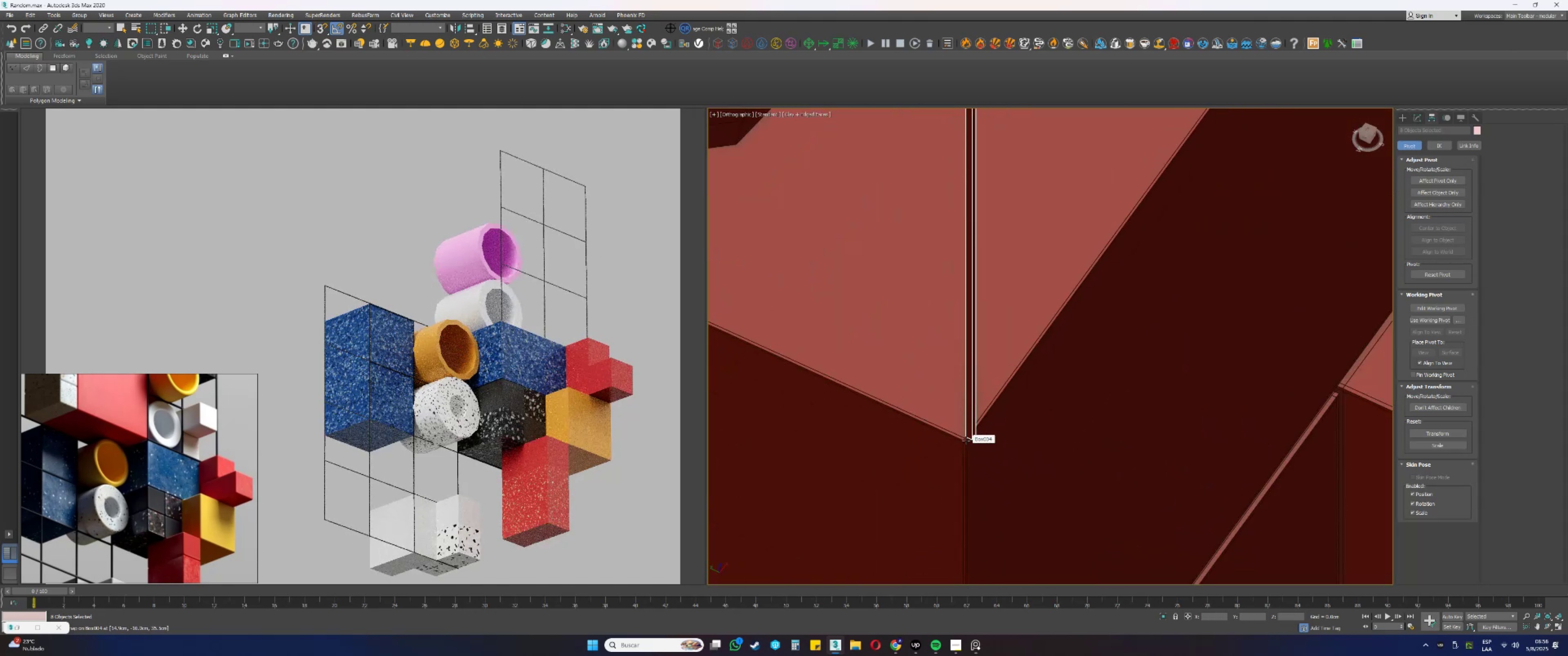 
hold_key(key=AltLeft, duration=0.6)
 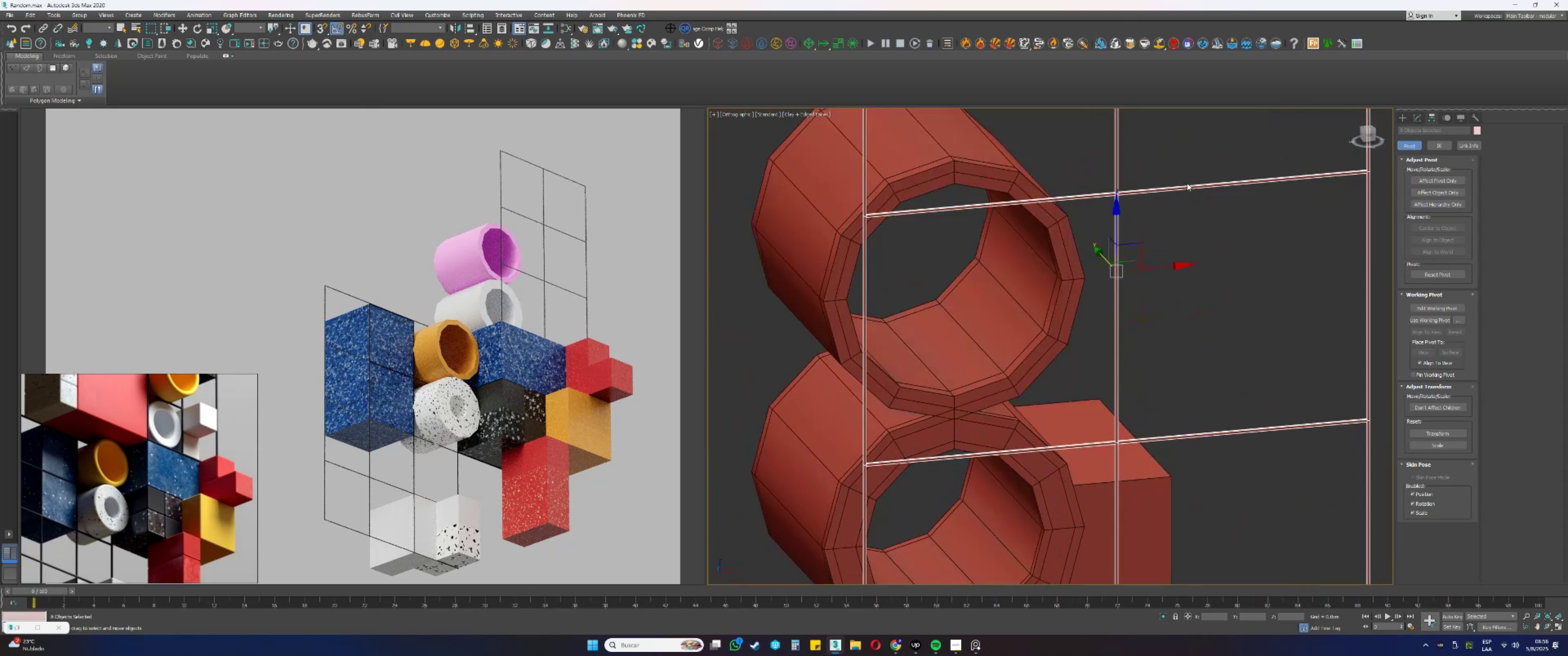 
left_click_drag(start_coordinate=[1176, 242], to_coordinate=[1153, 155])
 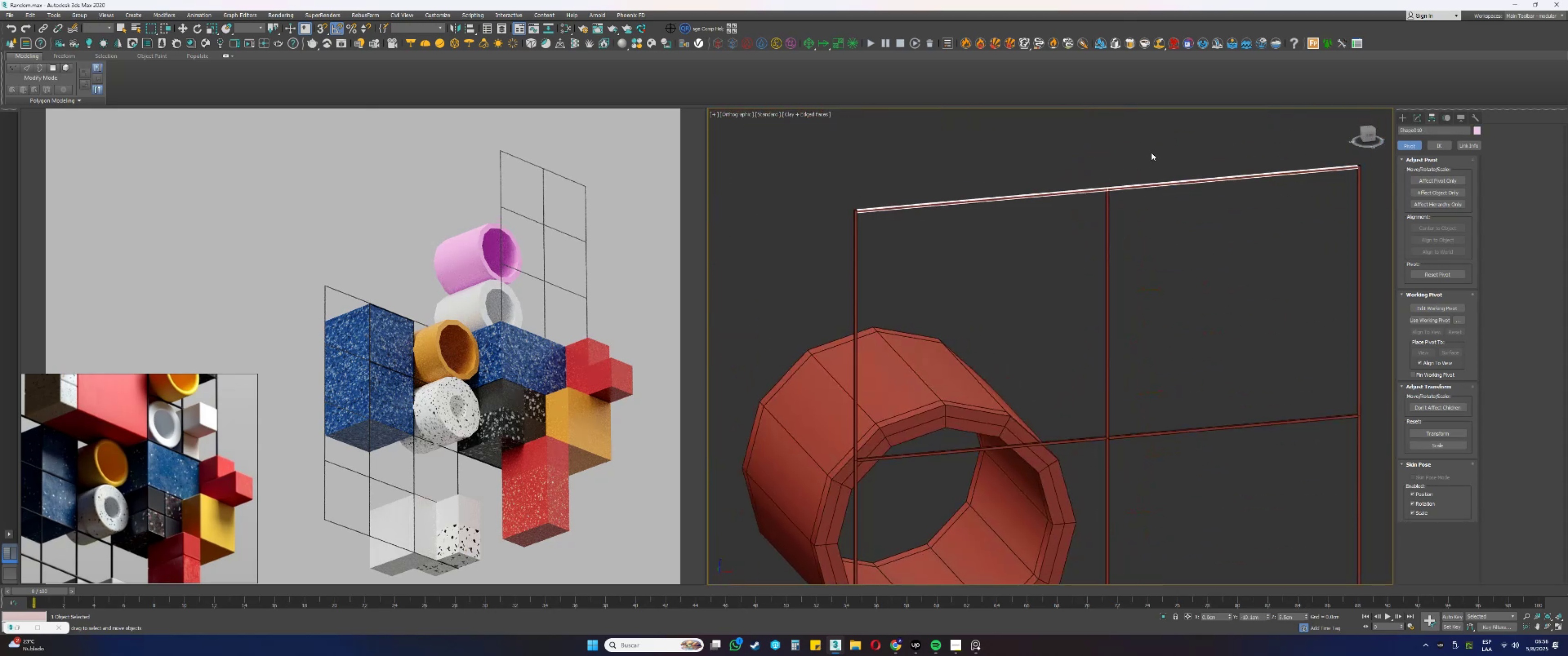 
scroll: coordinate [1148, 207], scroll_direction: down, amount: 5.0
 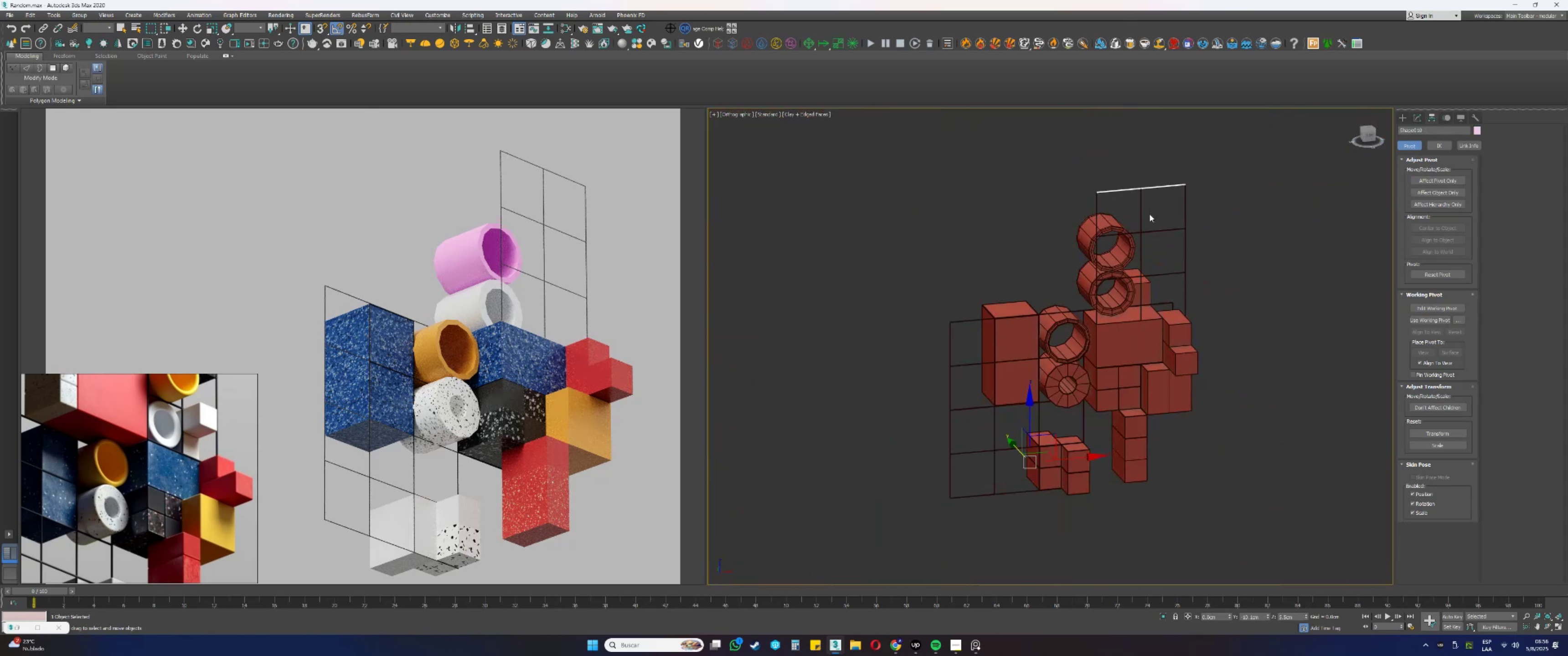 
scroll: coordinate [1150, 219], scroll_direction: up, amount: 2.0
 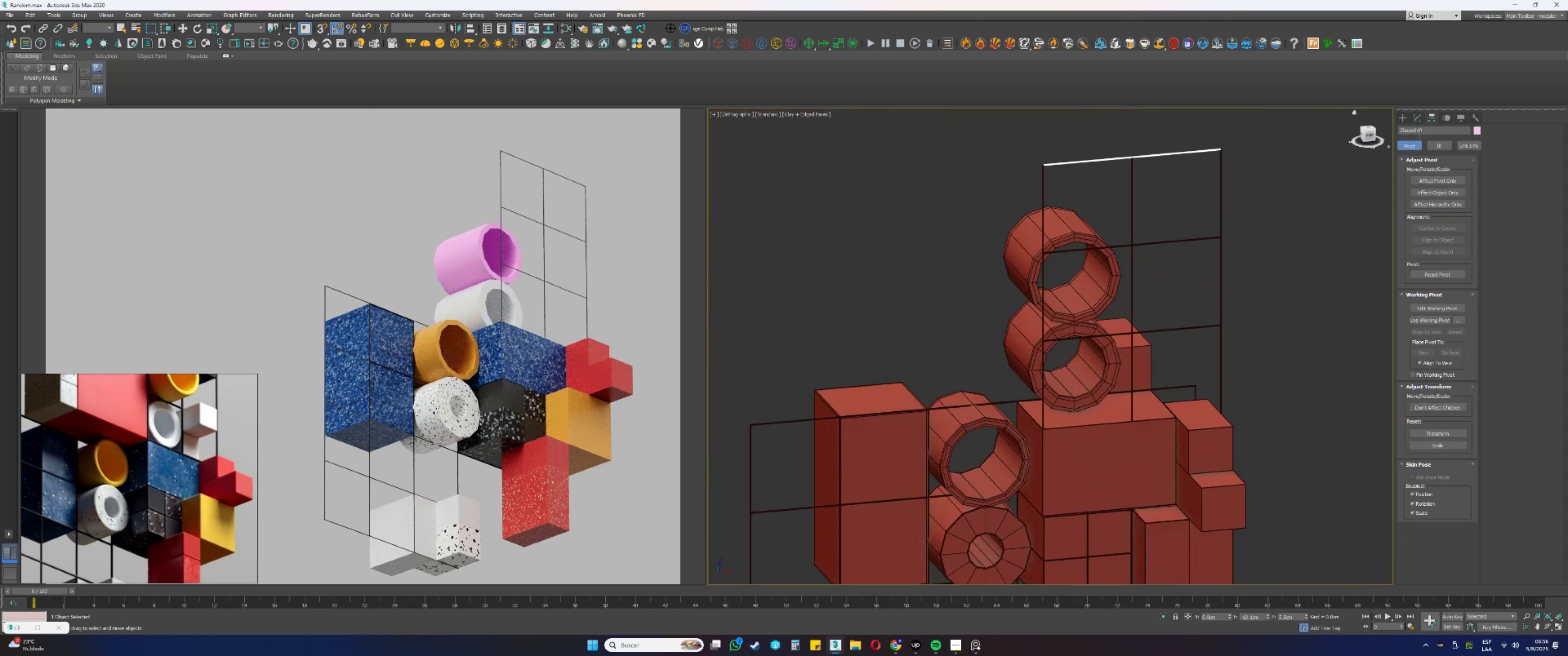 
left_click([1442, 176])
 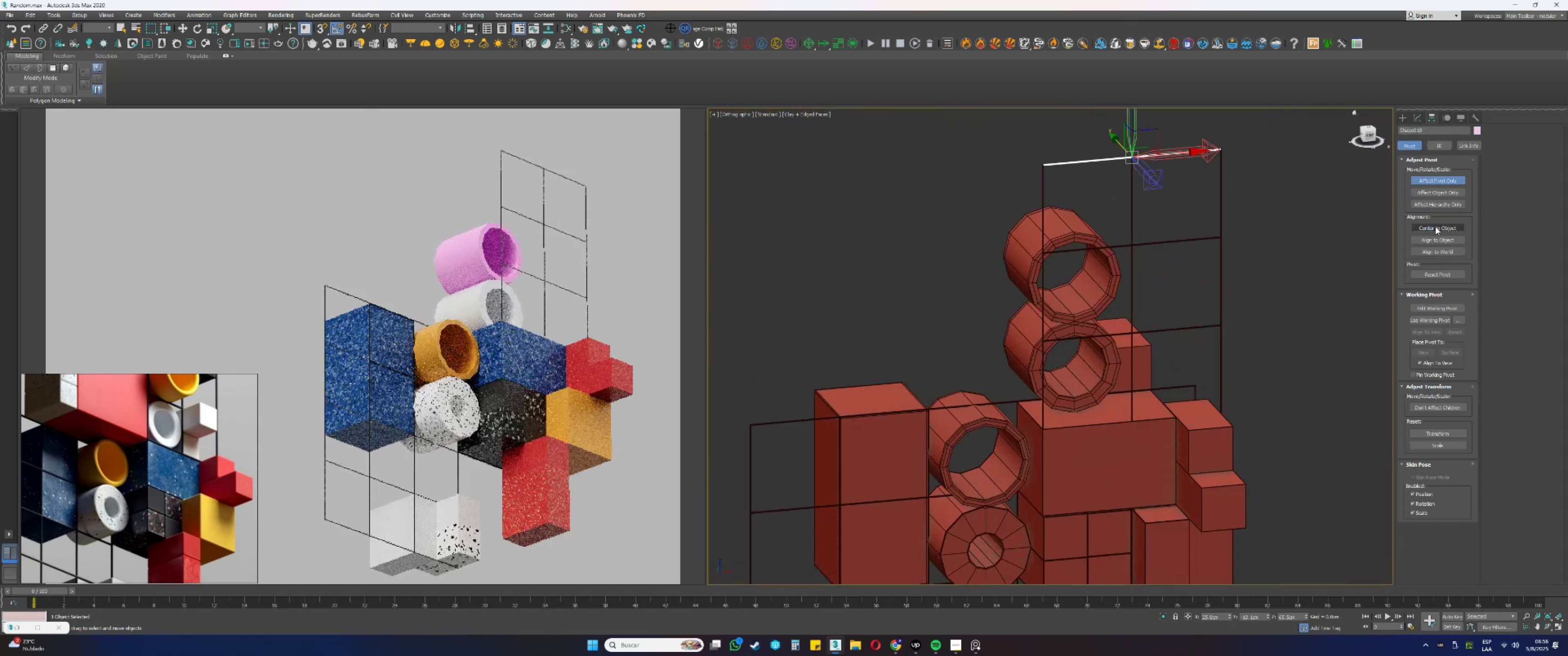 
scroll: coordinate [1215, 282], scroll_direction: up, amount: 18.0
 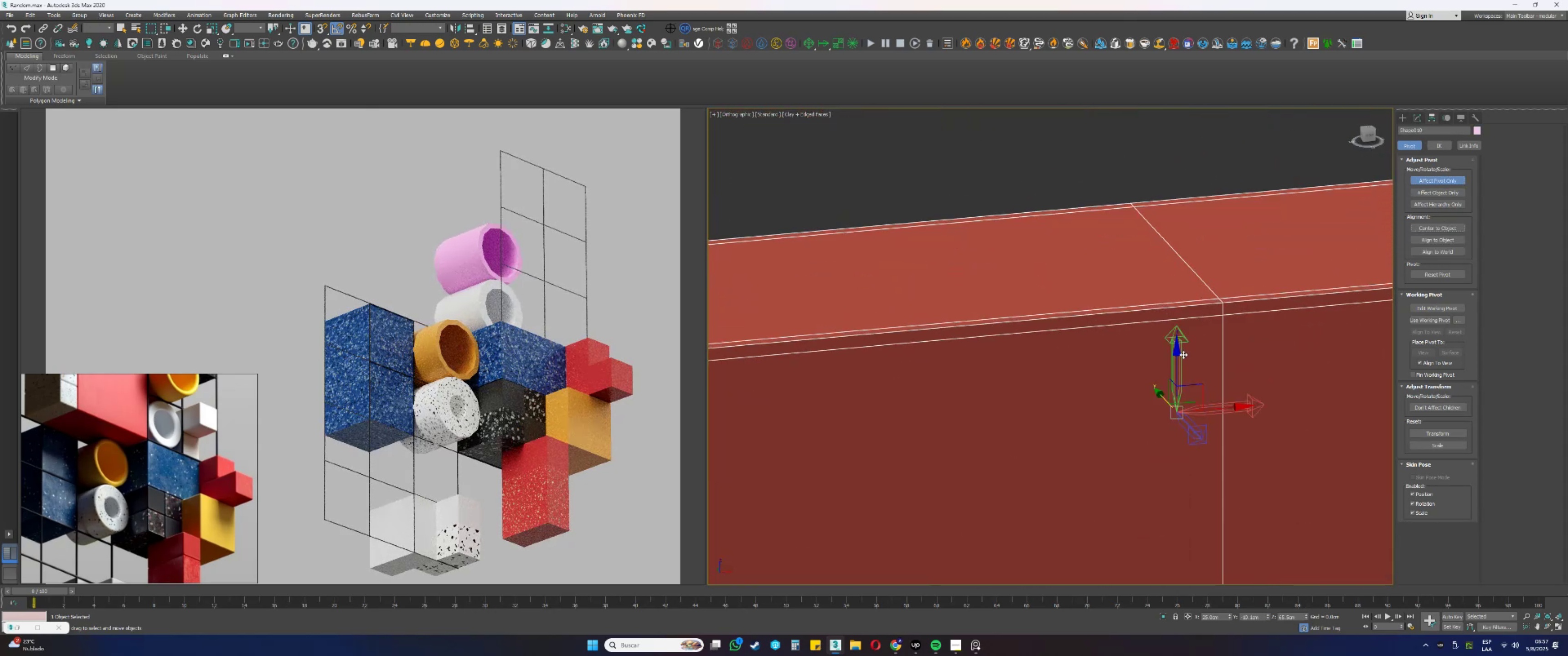 
left_click_drag(start_coordinate=[1176, 359], to_coordinate=[1166, 245])
 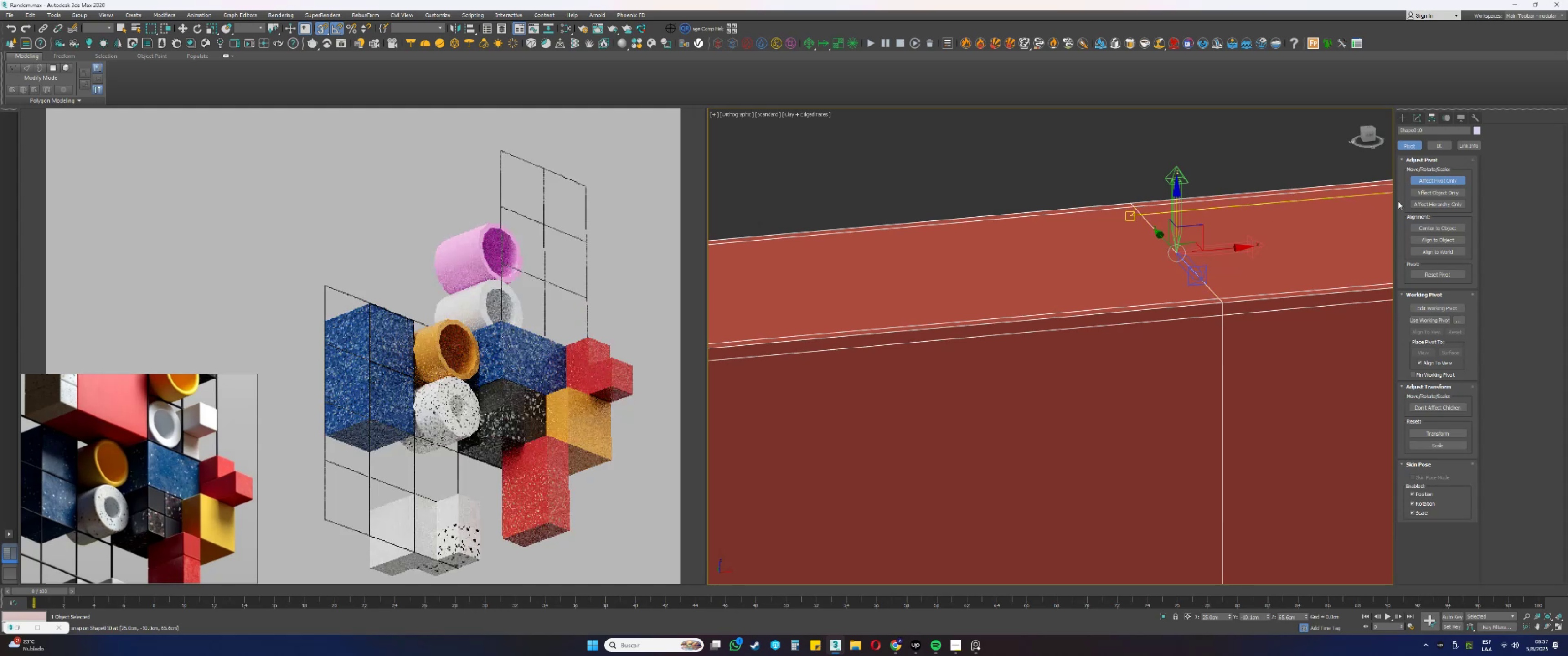 
key(S)
 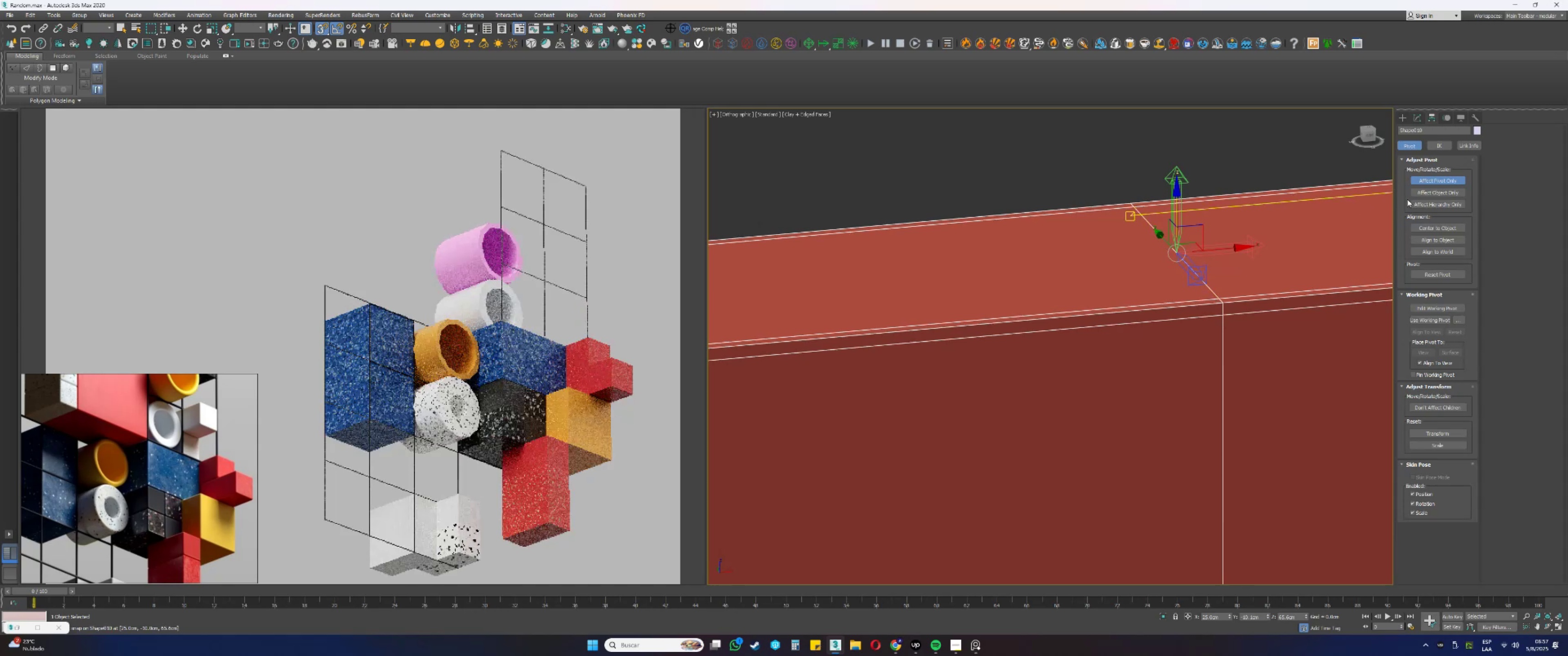 
left_click([1428, 181])
 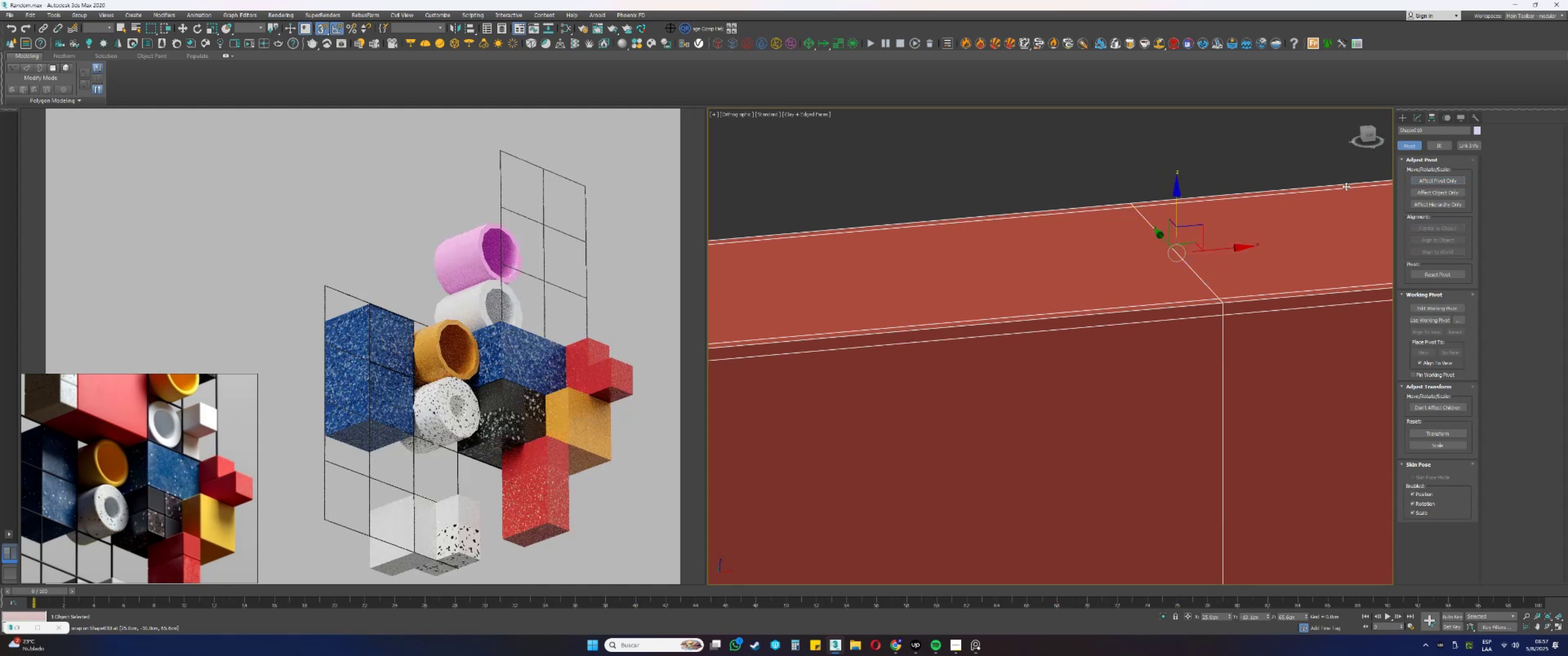 
scroll: coordinate [1079, 164], scroll_direction: down, amount: 18.0
 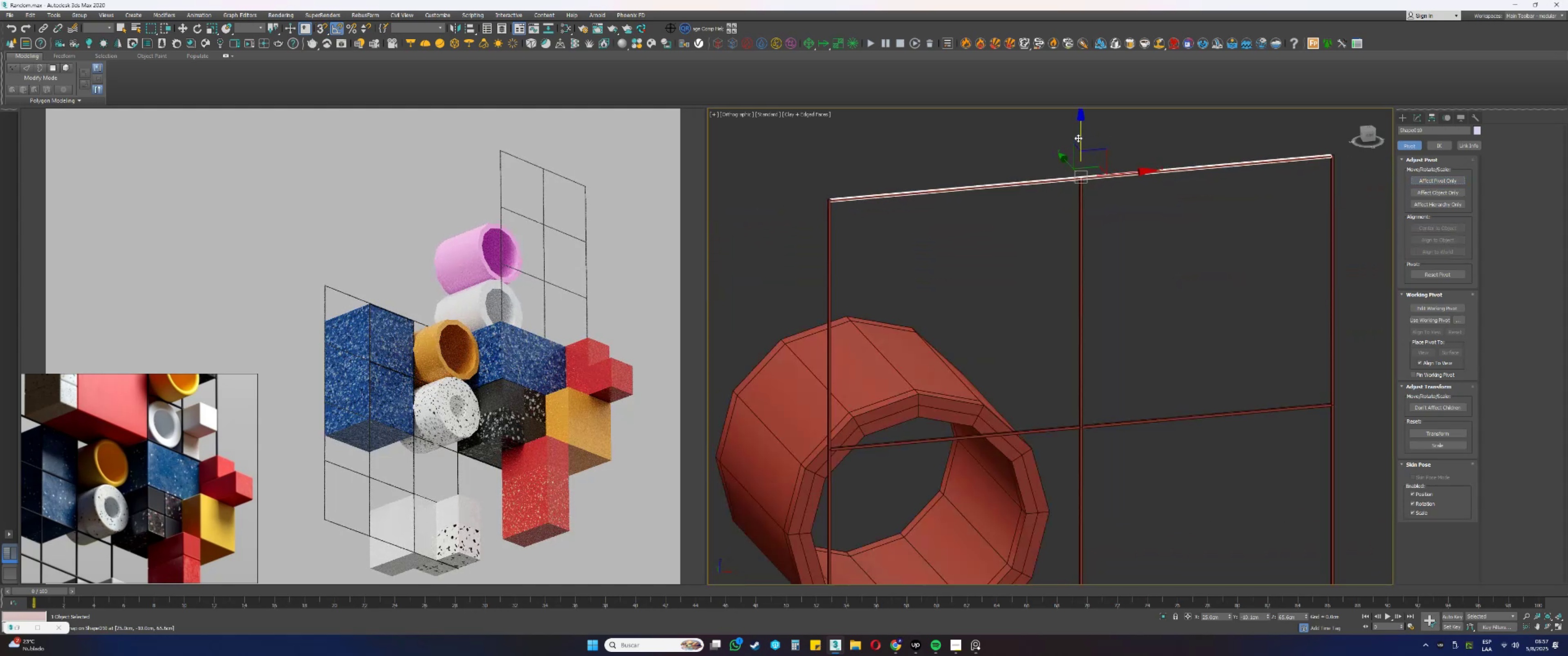 
key(S)
 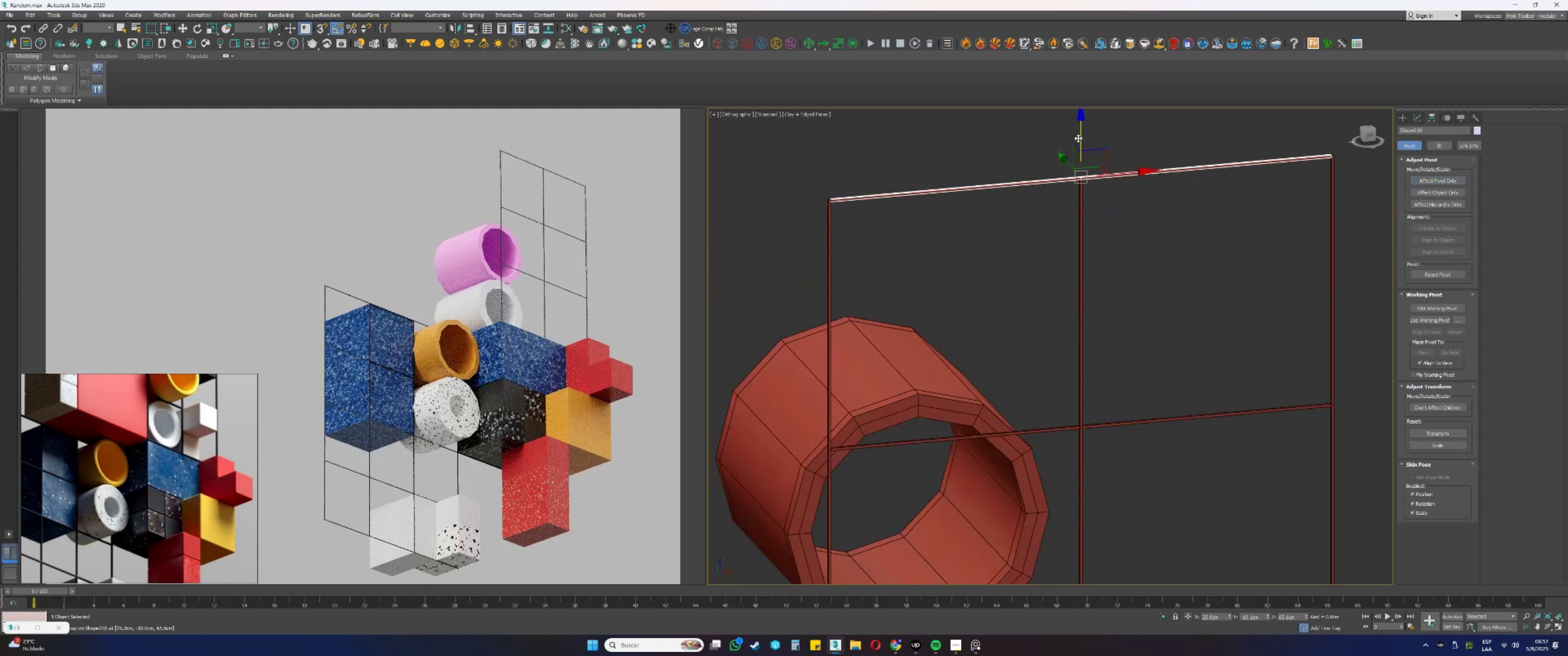 
scroll: coordinate [1078, 138], scroll_direction: down, amount: 4.0
 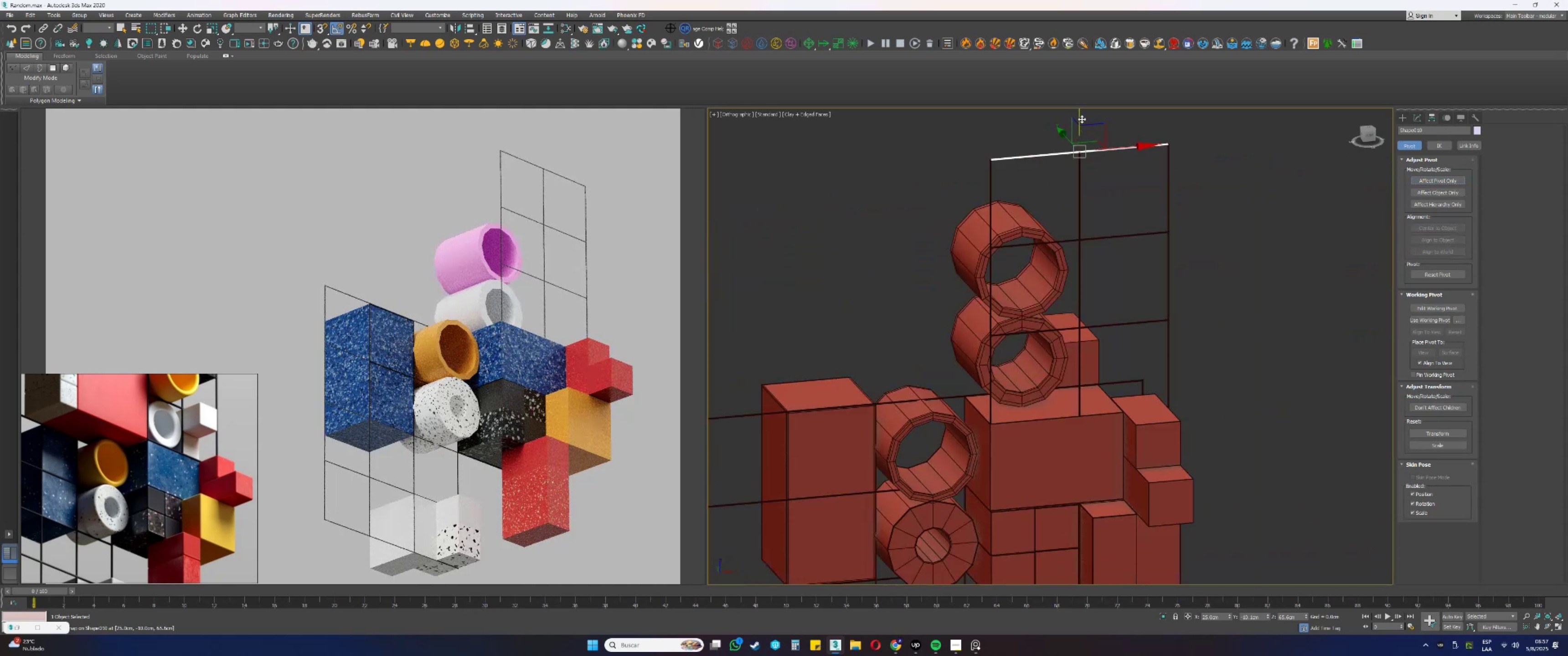 
key(Shift+ShiftLeft)
 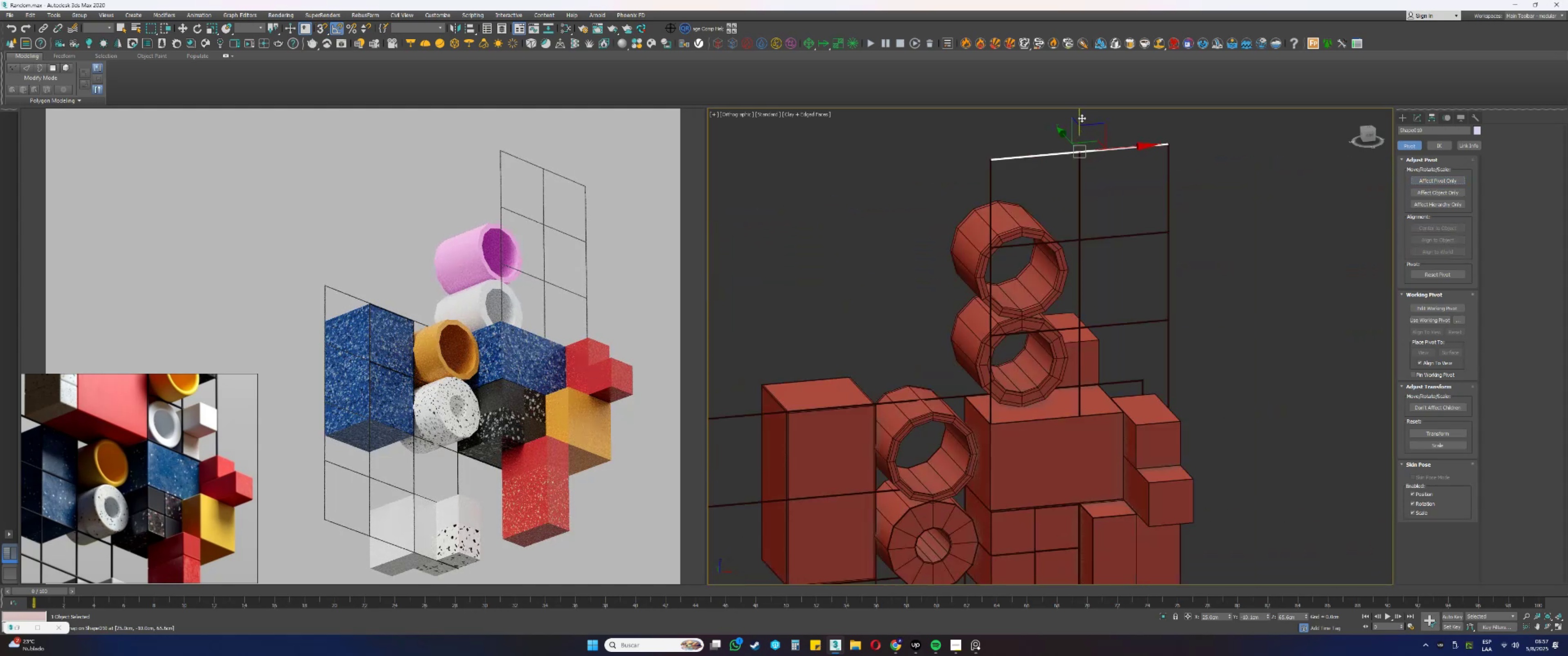 
left_click_drag(start_coordinate=[1082, 118], to_coordinate=[1103, 384])
 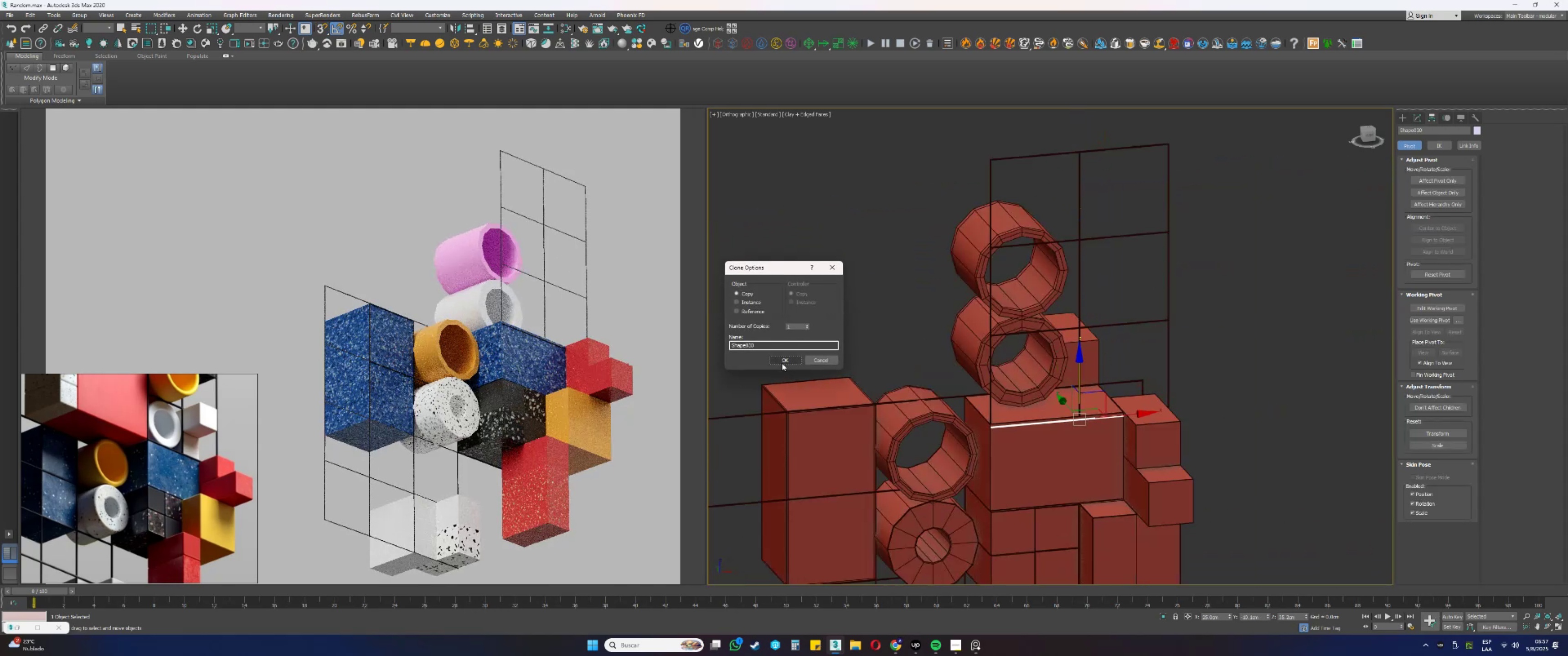 
hold_key(key=AltLeft, duration=0.39)
 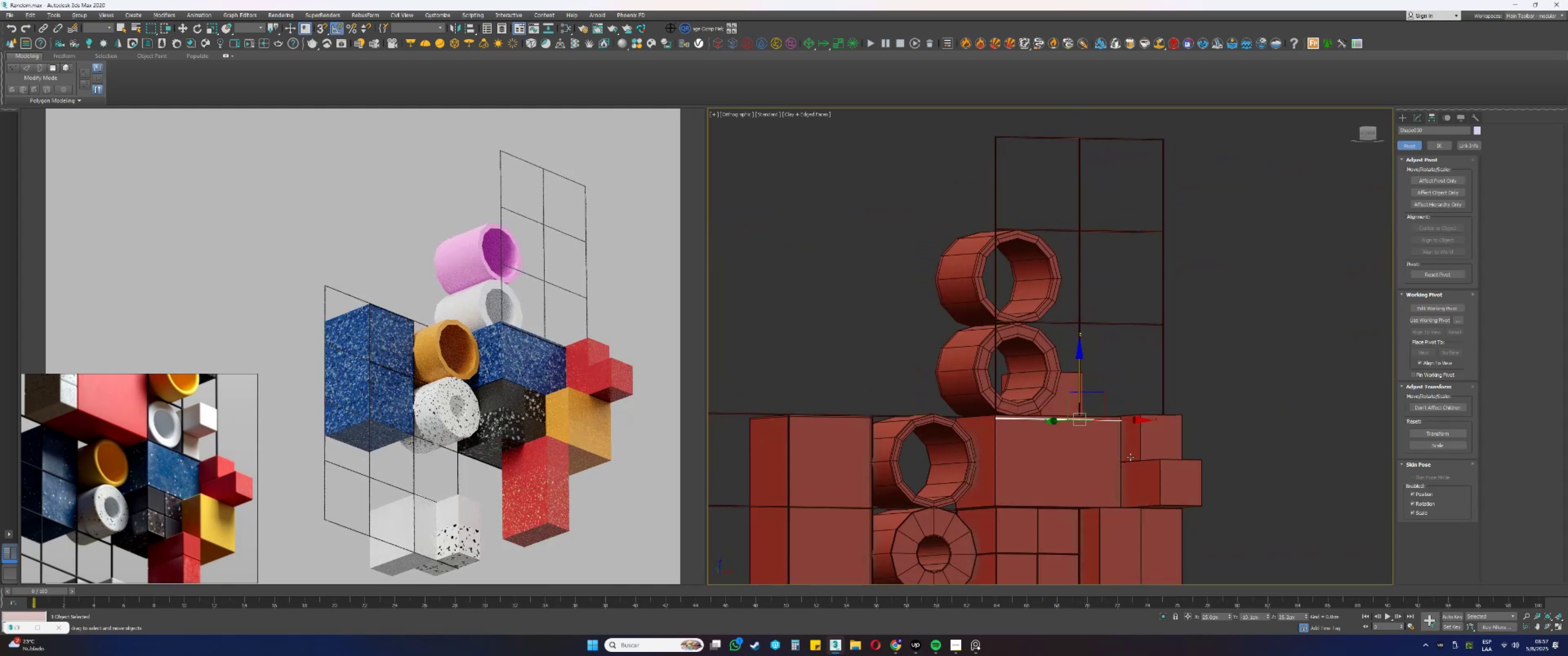 
scroll: coordinate [1069, 402], scroll_direction: up, amount: 6.0
 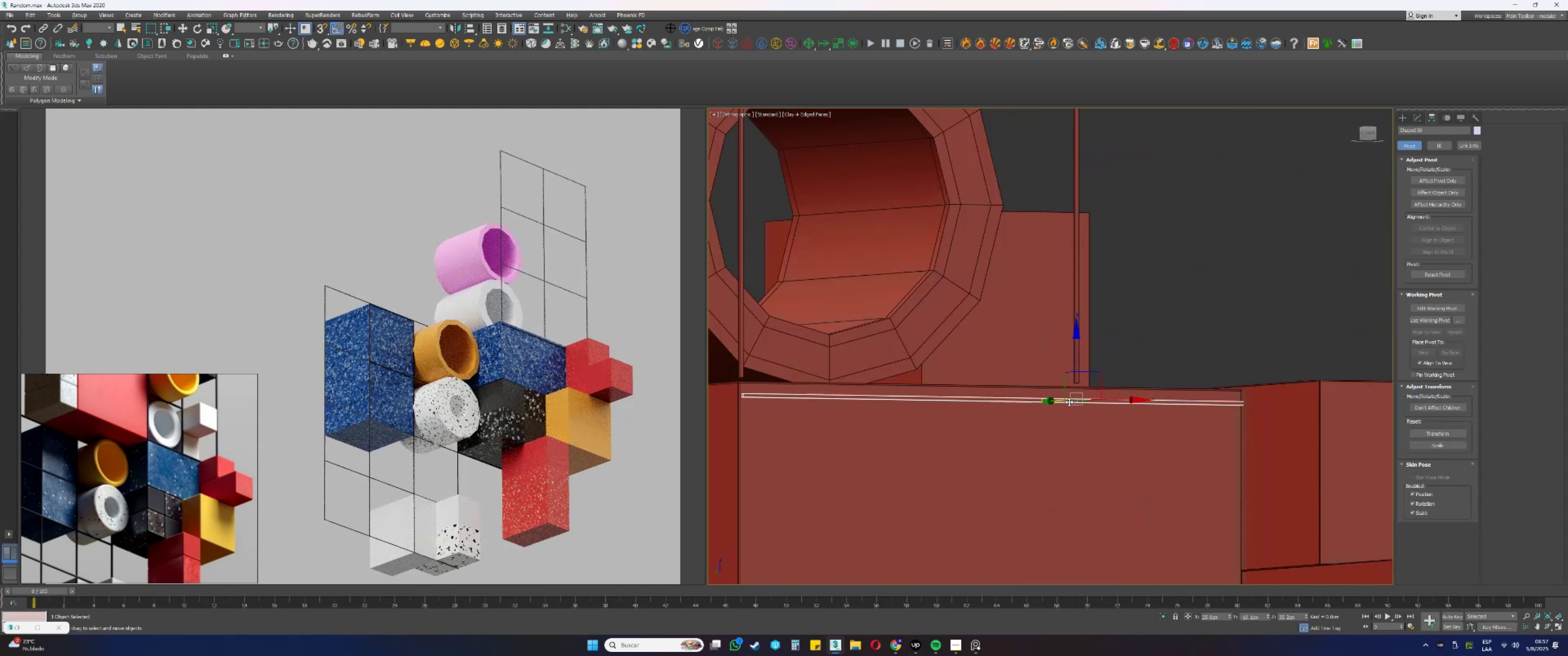 
hold_key(key=AltLeft, duration=6.27)
scroll: coordinate [1090, 359], scroll_direction: up, amount: 5.0
 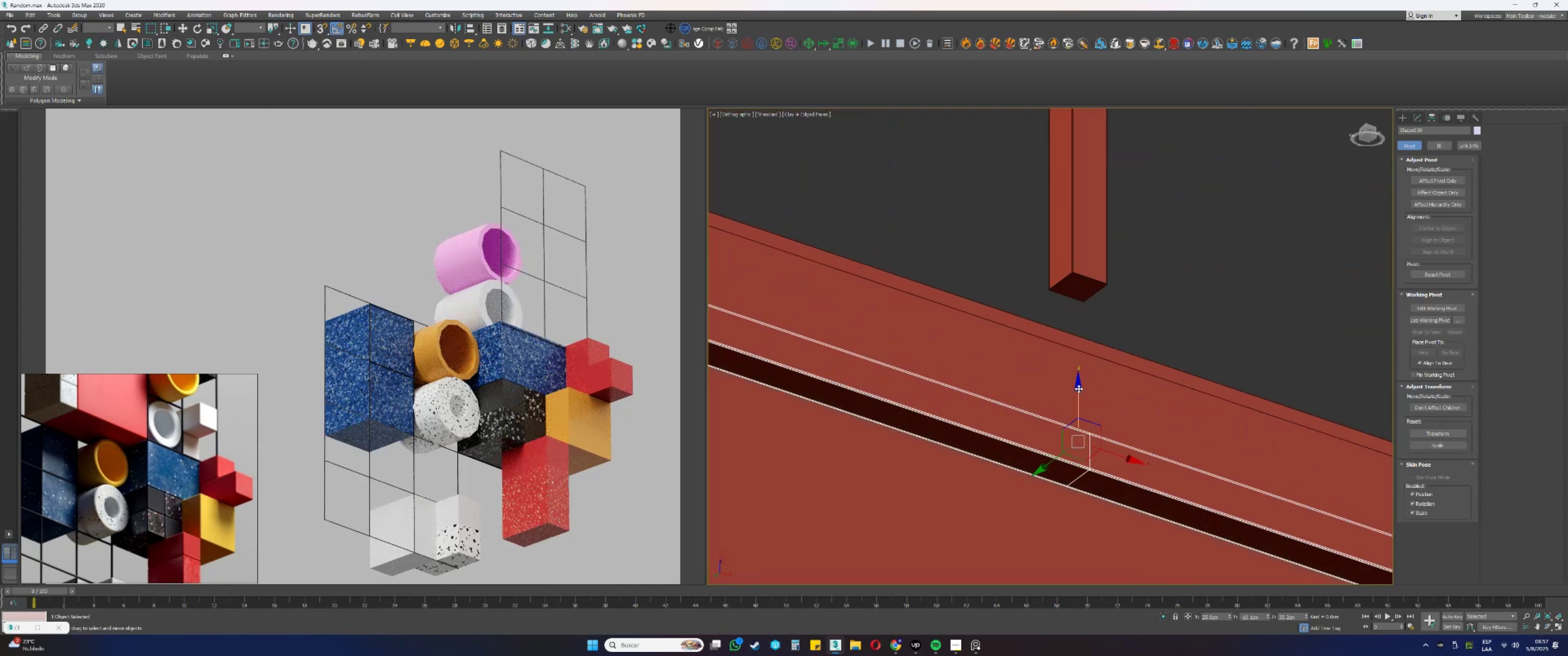 
left_click_drag(start_coordinate=[1078, 395], to_coordinate=[1094, 284])
 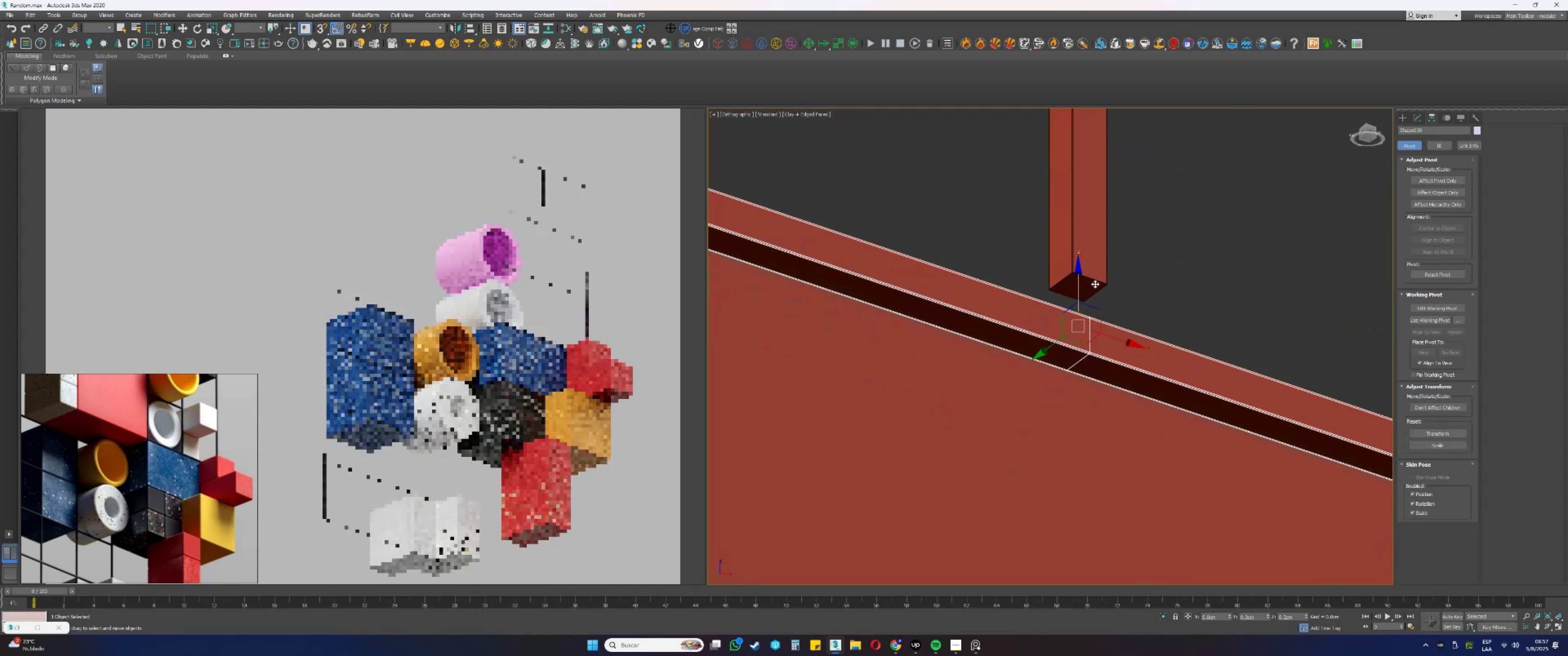 
left_click_drag(start_coordinate=[1094, 284], to_coordinate=[1076, 272])
 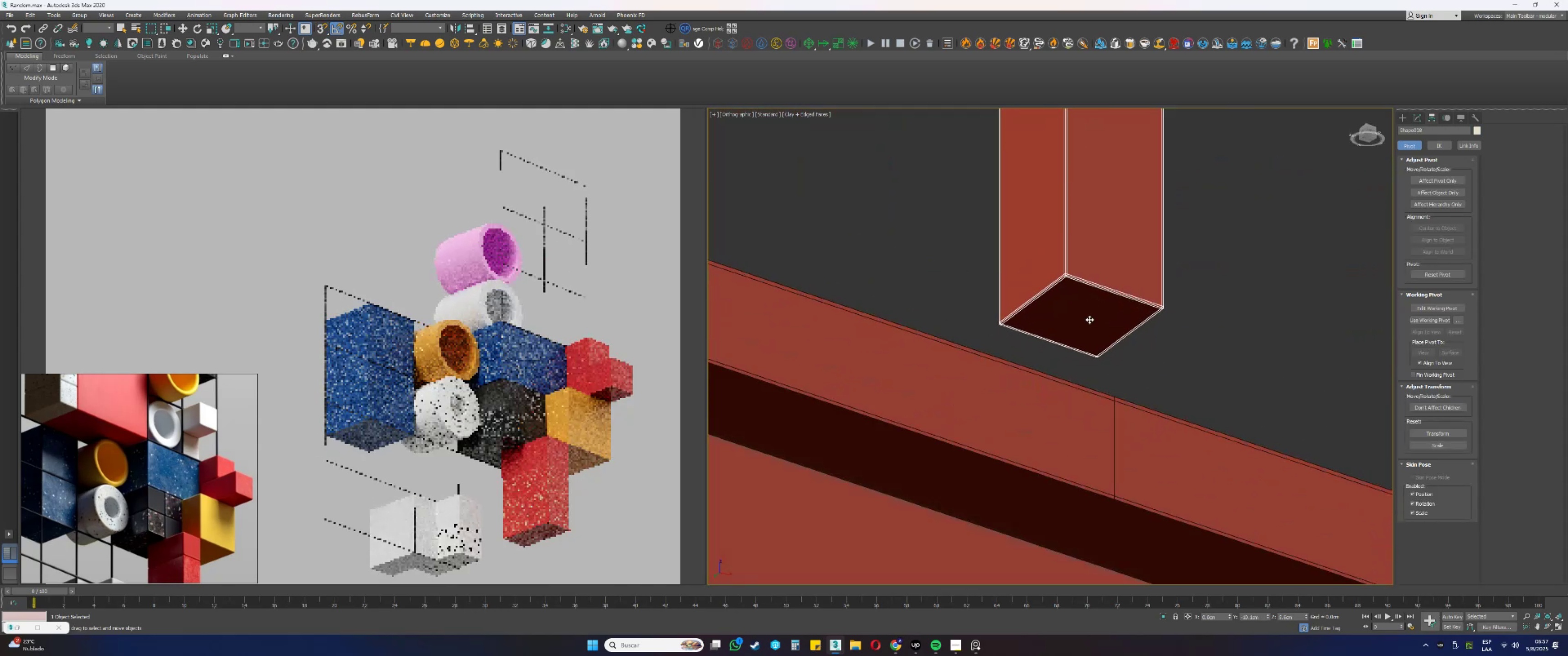 
scroll: coordinate [1076, 272], scroll_direction: up, amount: 6.0
 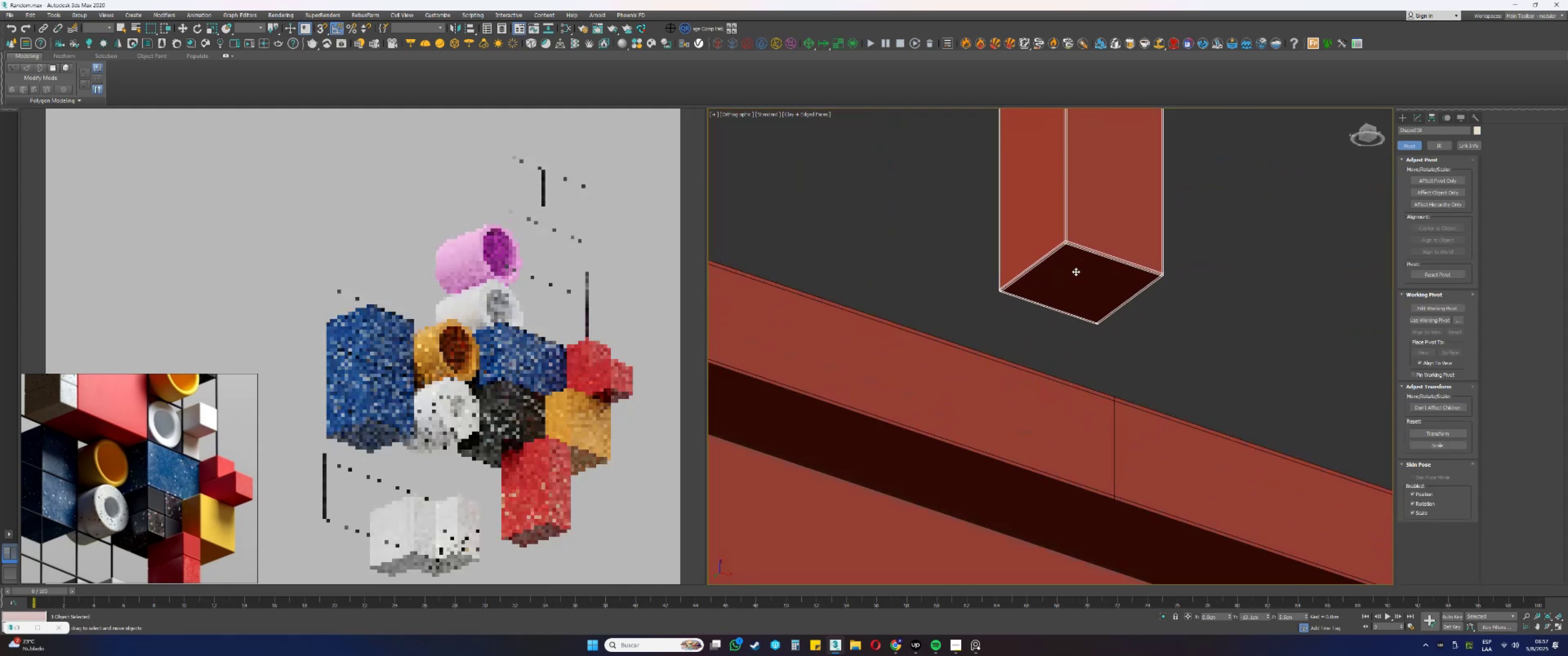 
key(Control+ControlLeft)
 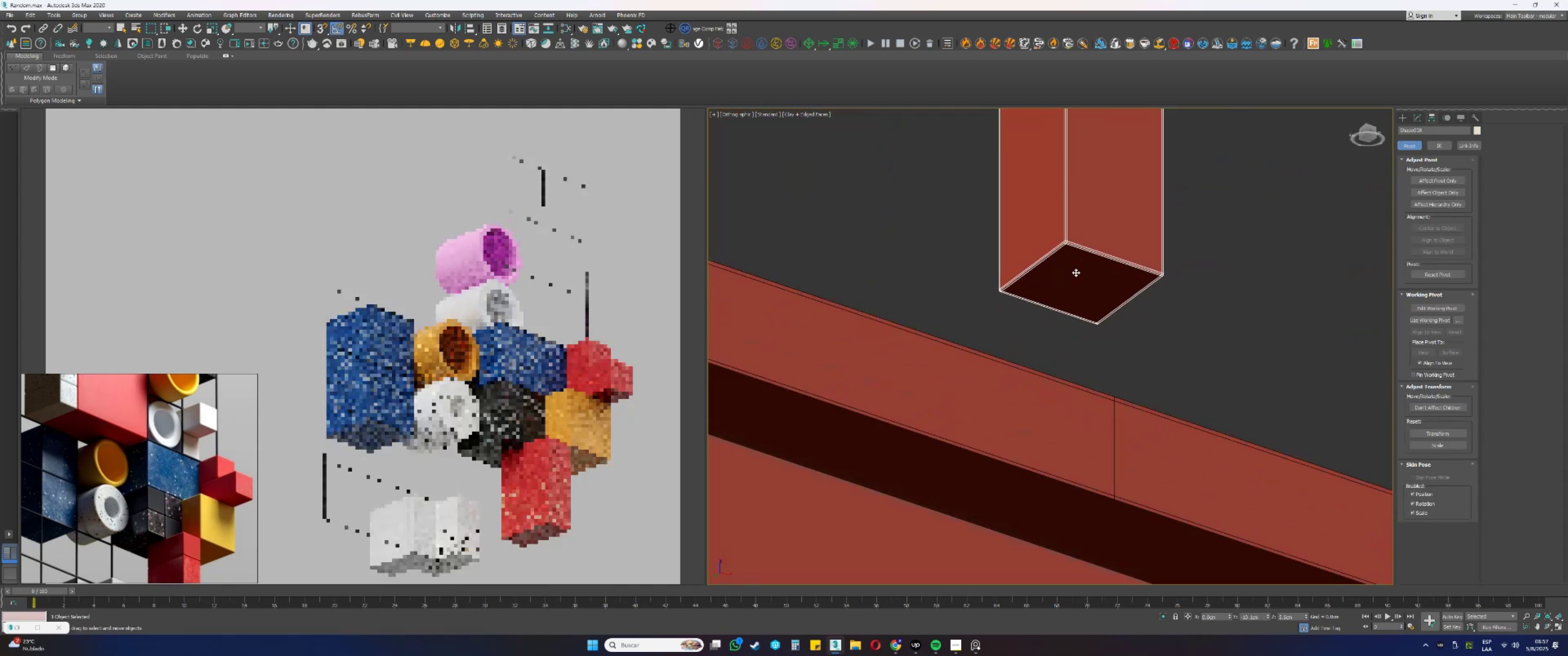 
key(Control+Z)
 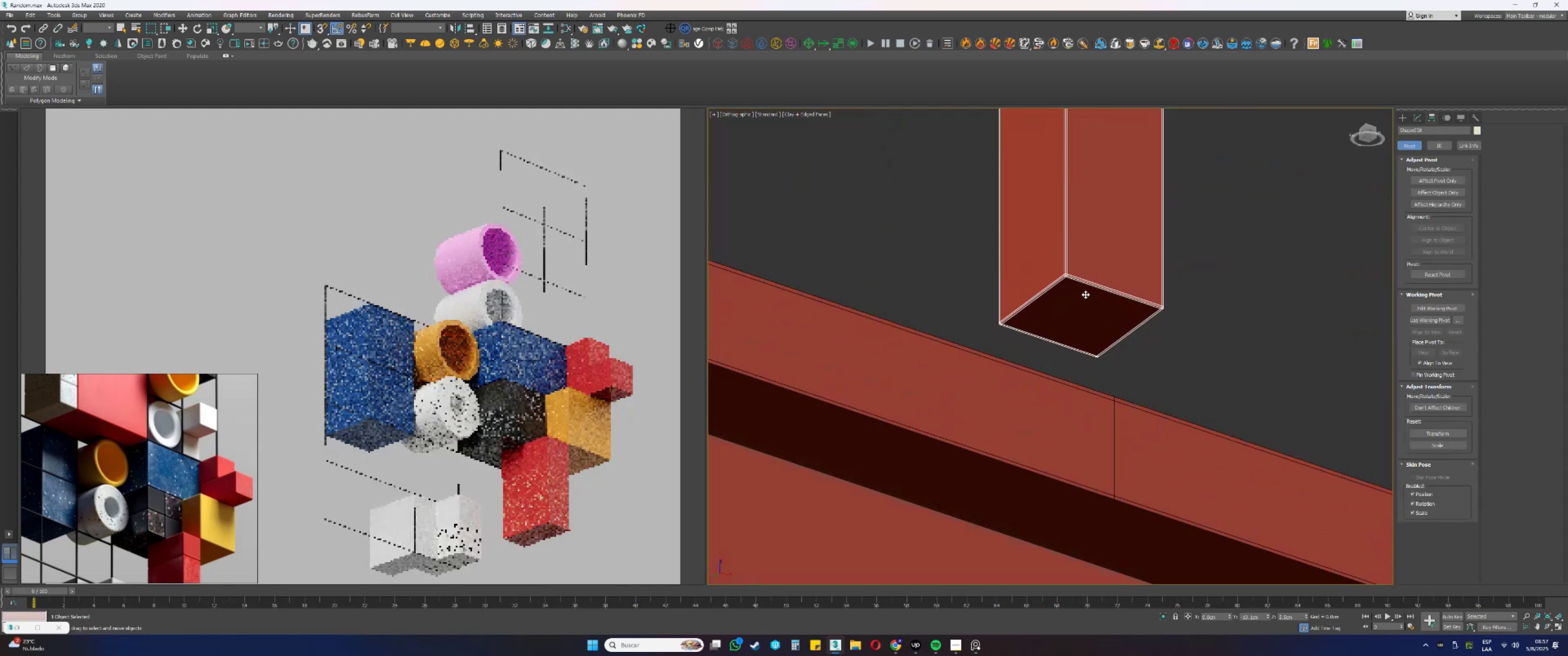 
key(Control+ControlLeft)
 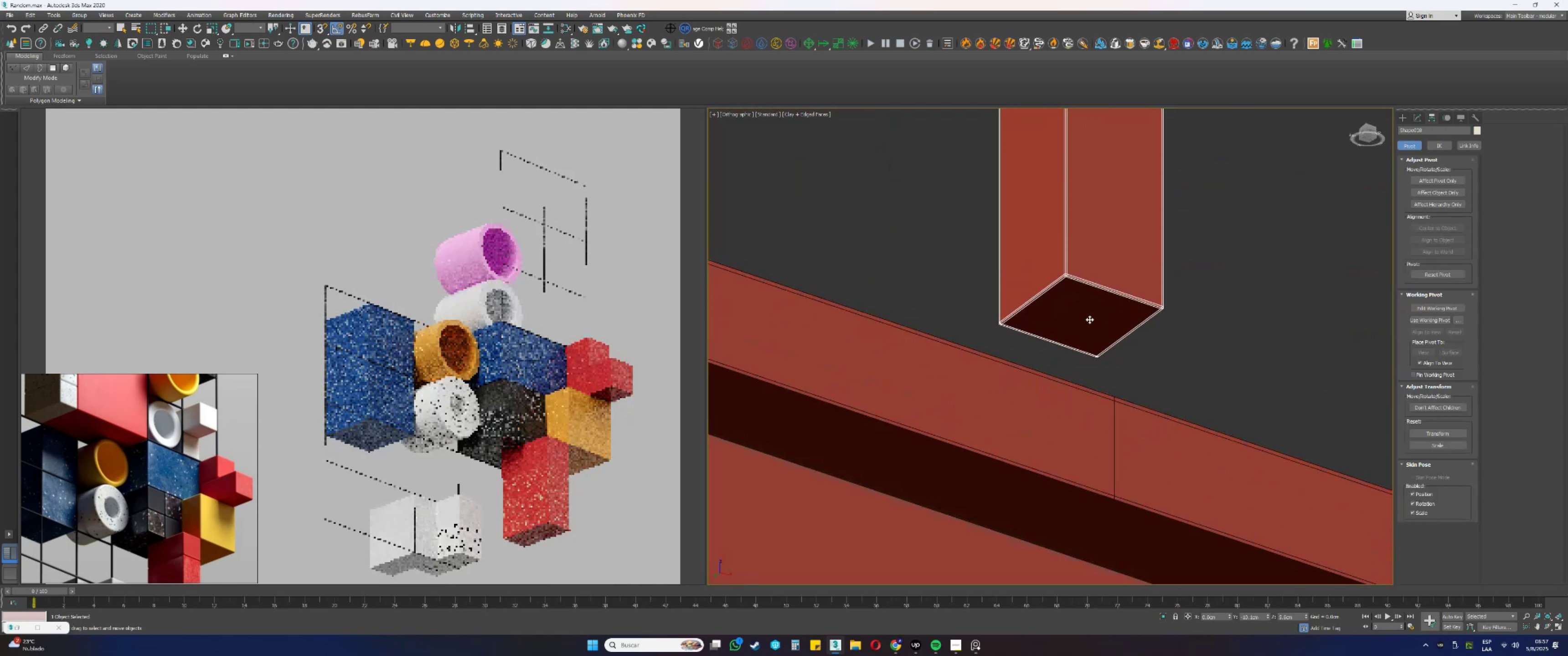 
key(Control+Z)
 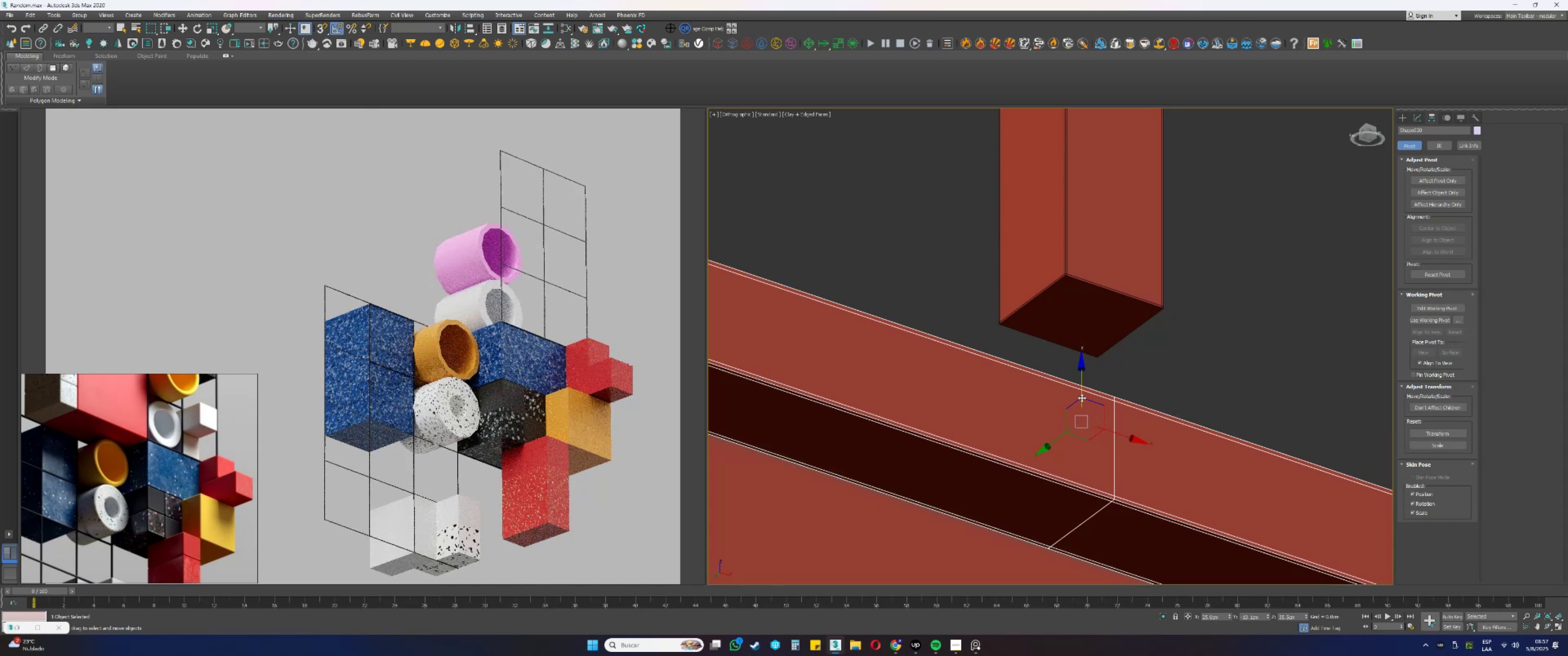 
left_click_drag(start_coordinate=[1079, 386], to_coordinate=[1090, 302])
 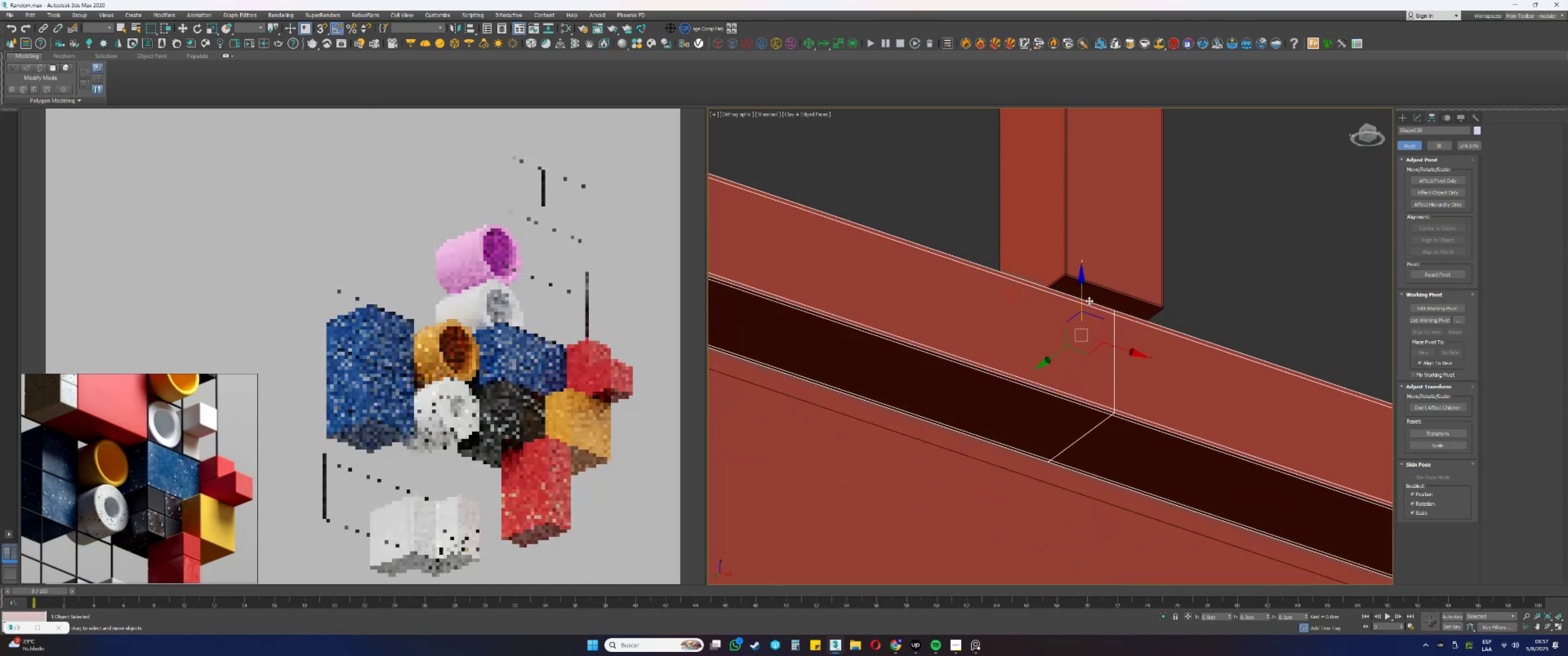 
left_click_drag(start_coordinate=[1080, 295], to_coordinate=[1051, 254])
 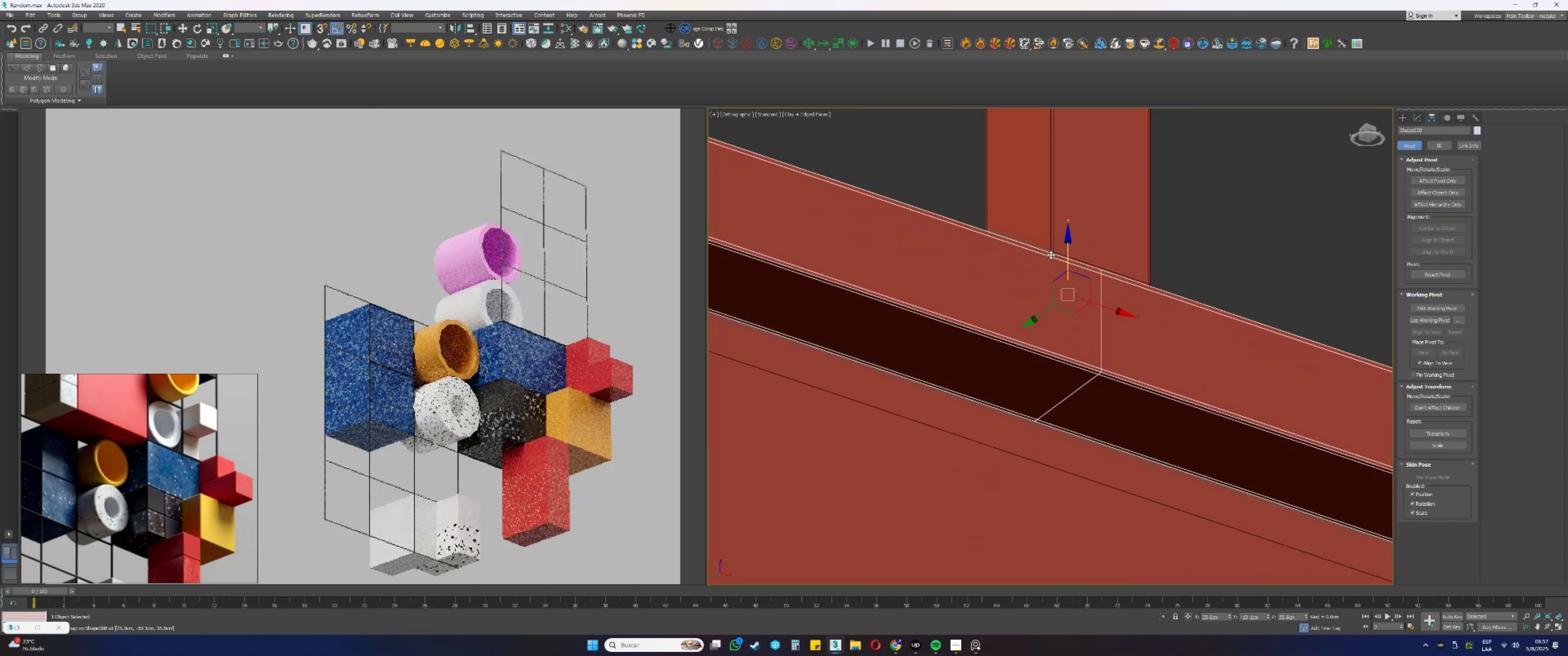 
scroll: coordinate [1072, 289], scroll_direction: up, amount: 5.0
 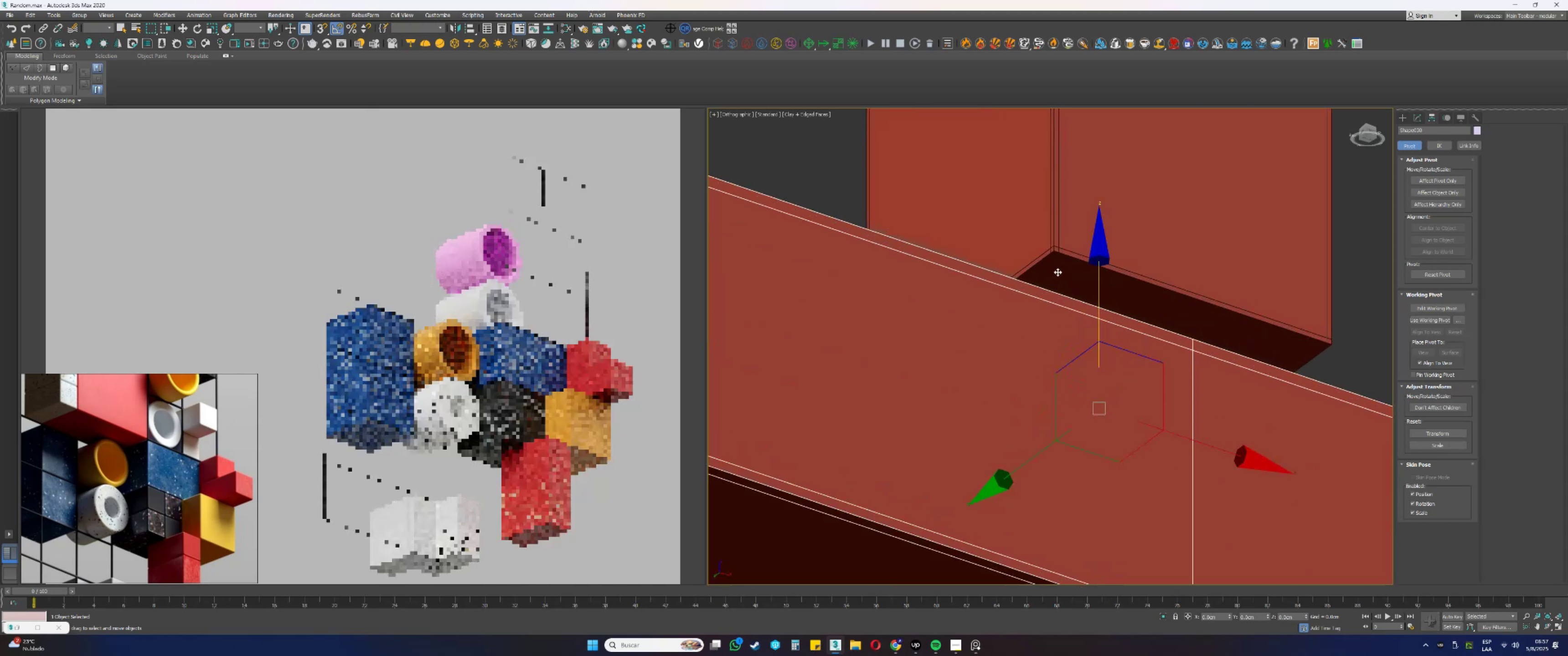 
type(ss)
 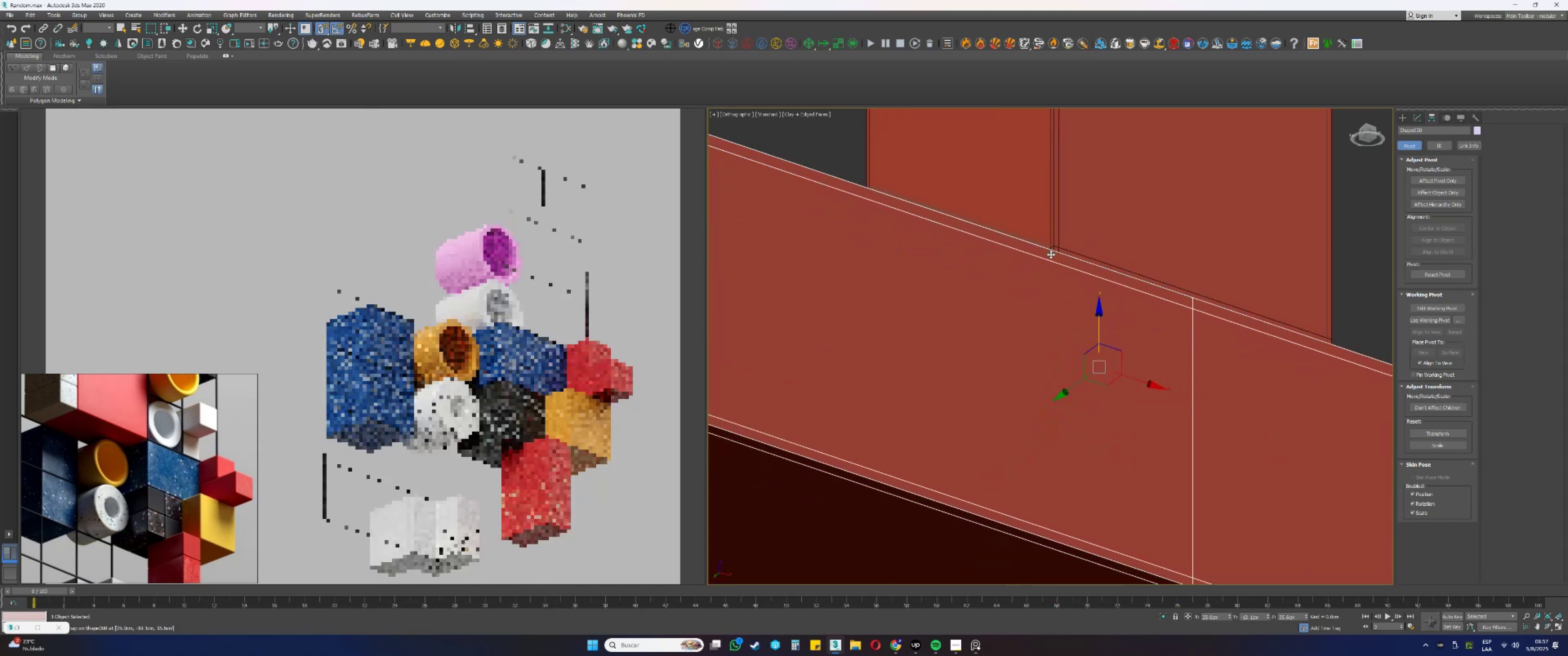 
scroll: coordinate [1205, 367], scroll_direction: down, amount: 22.0
 